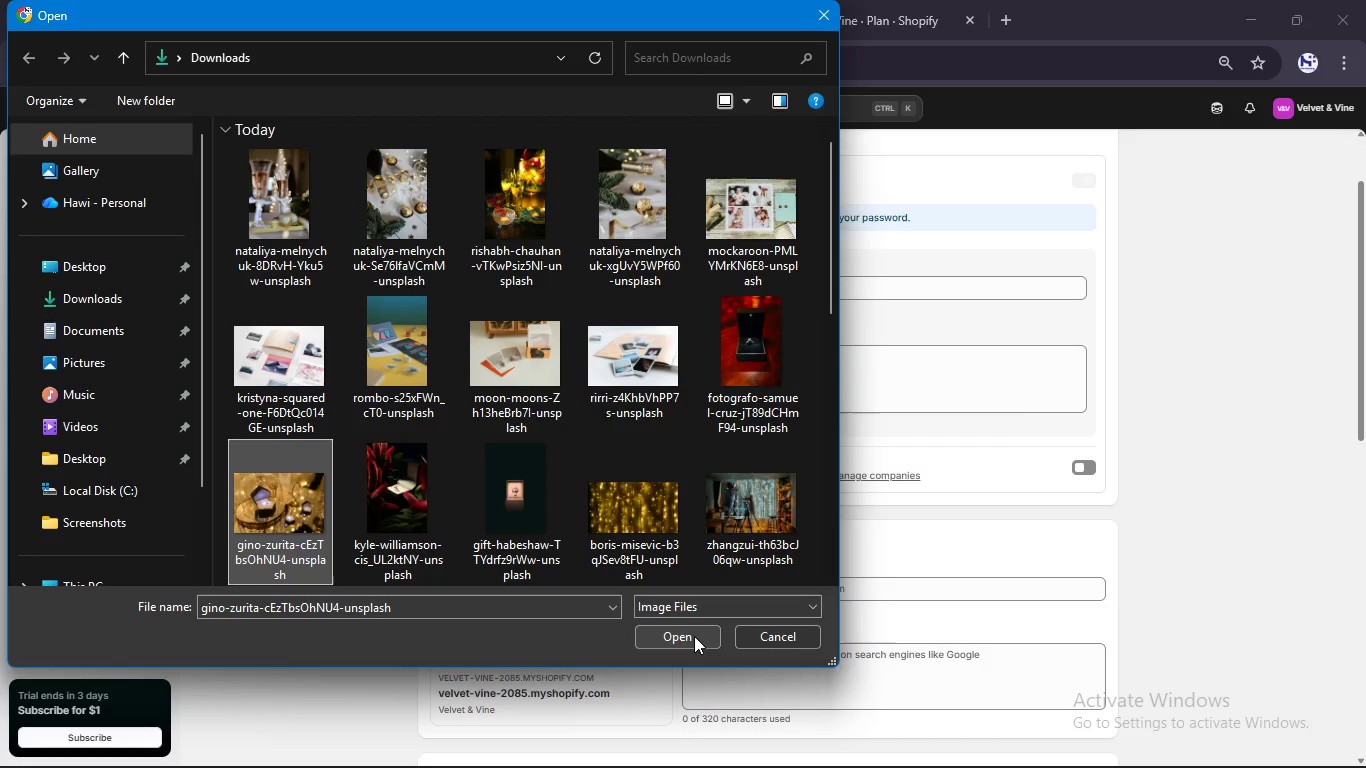 
left_click([694, 636])
 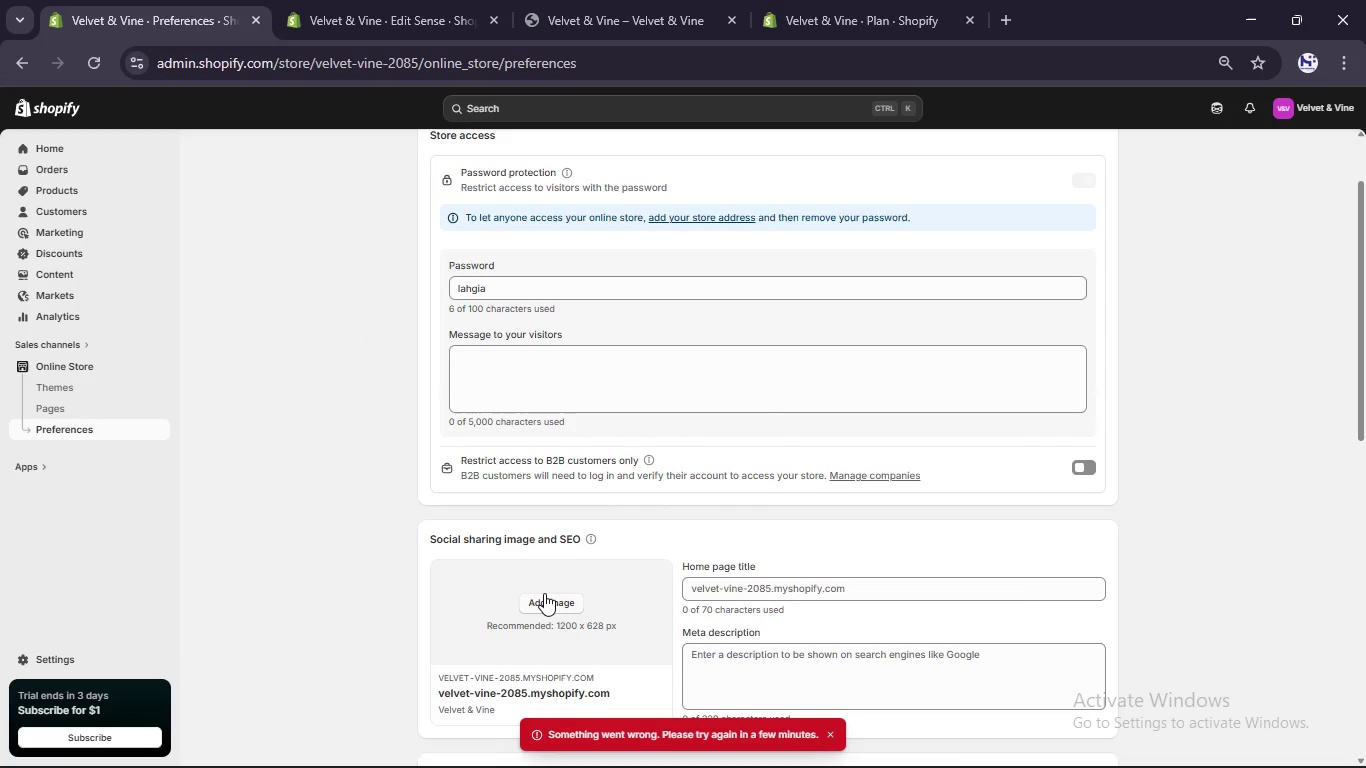 
left_click([544, 593])
 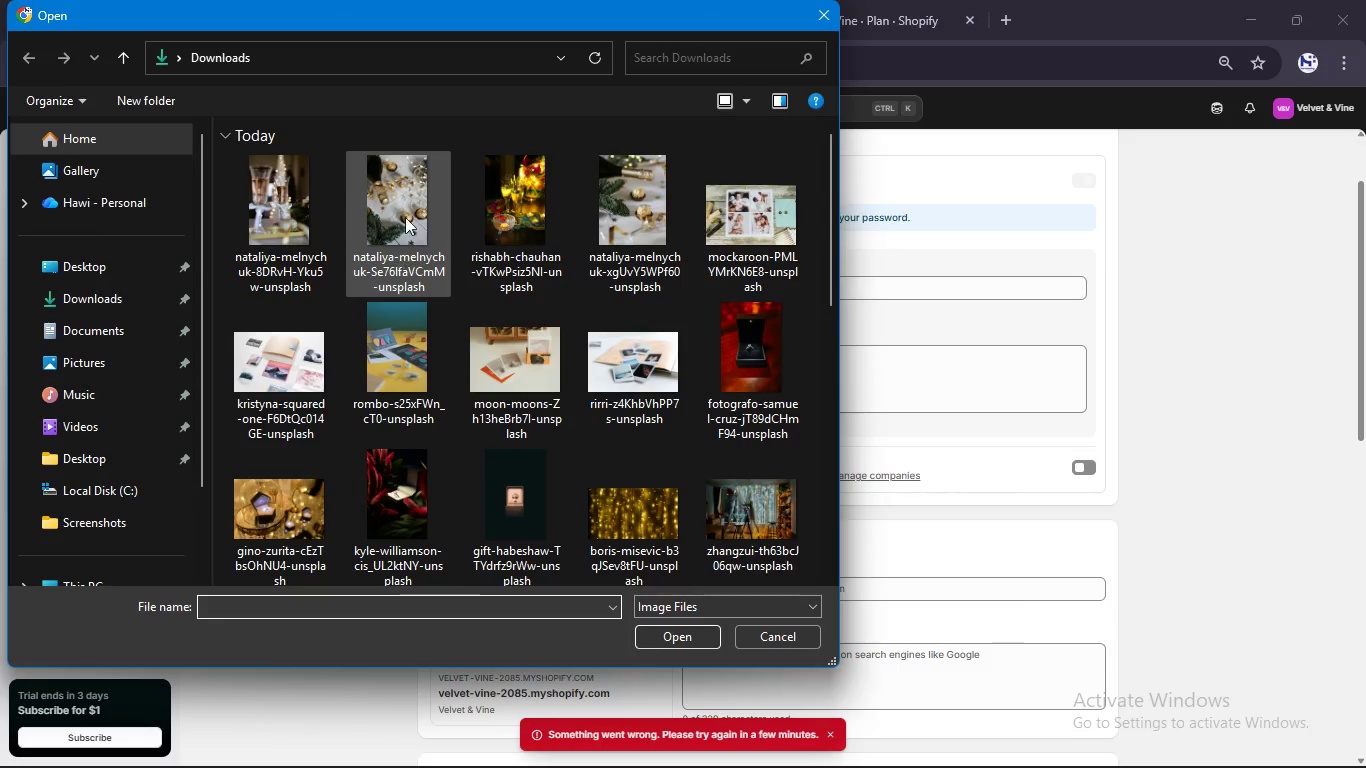 
left_click([407, 208])
 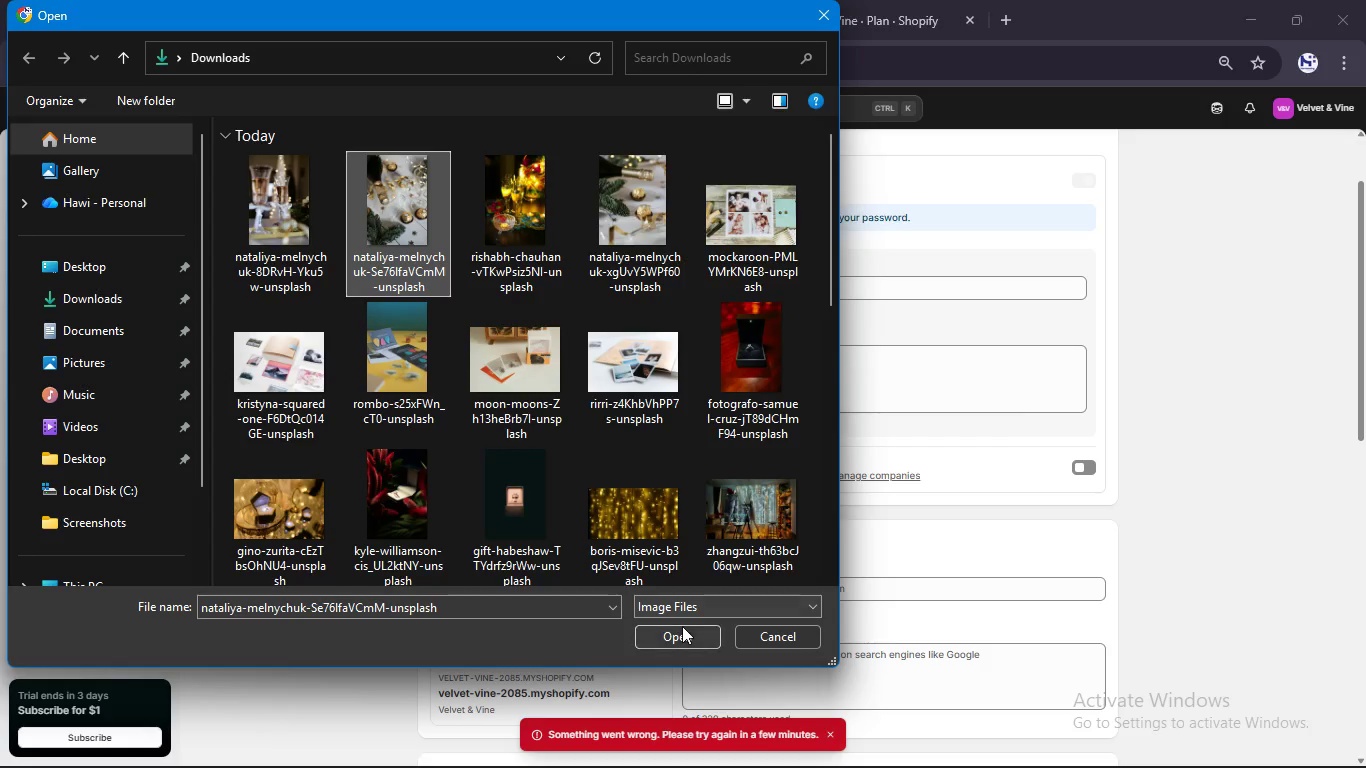 
left_click([682, 626])
 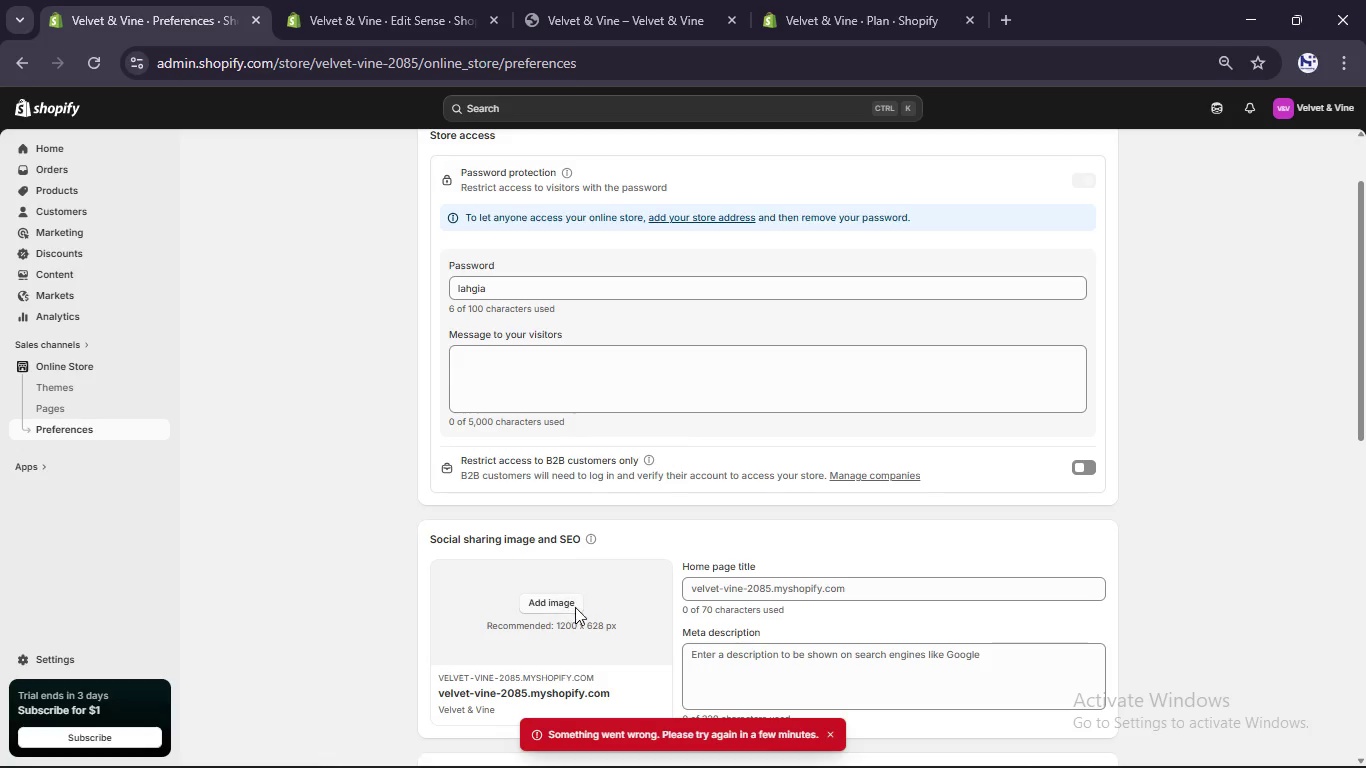 
scroll: coordinate [584, 478], scroll_direction: down, amount: 2.0
 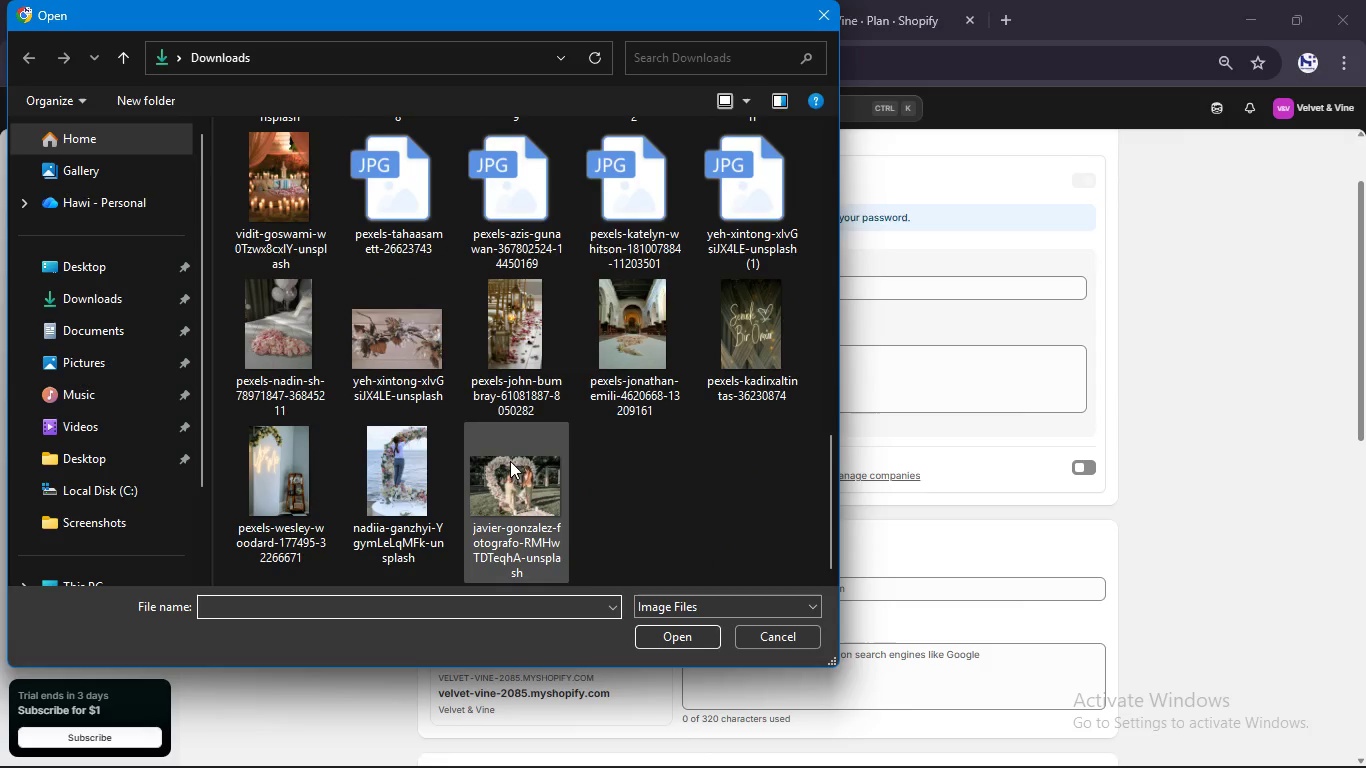 
left_click([451, 366])
 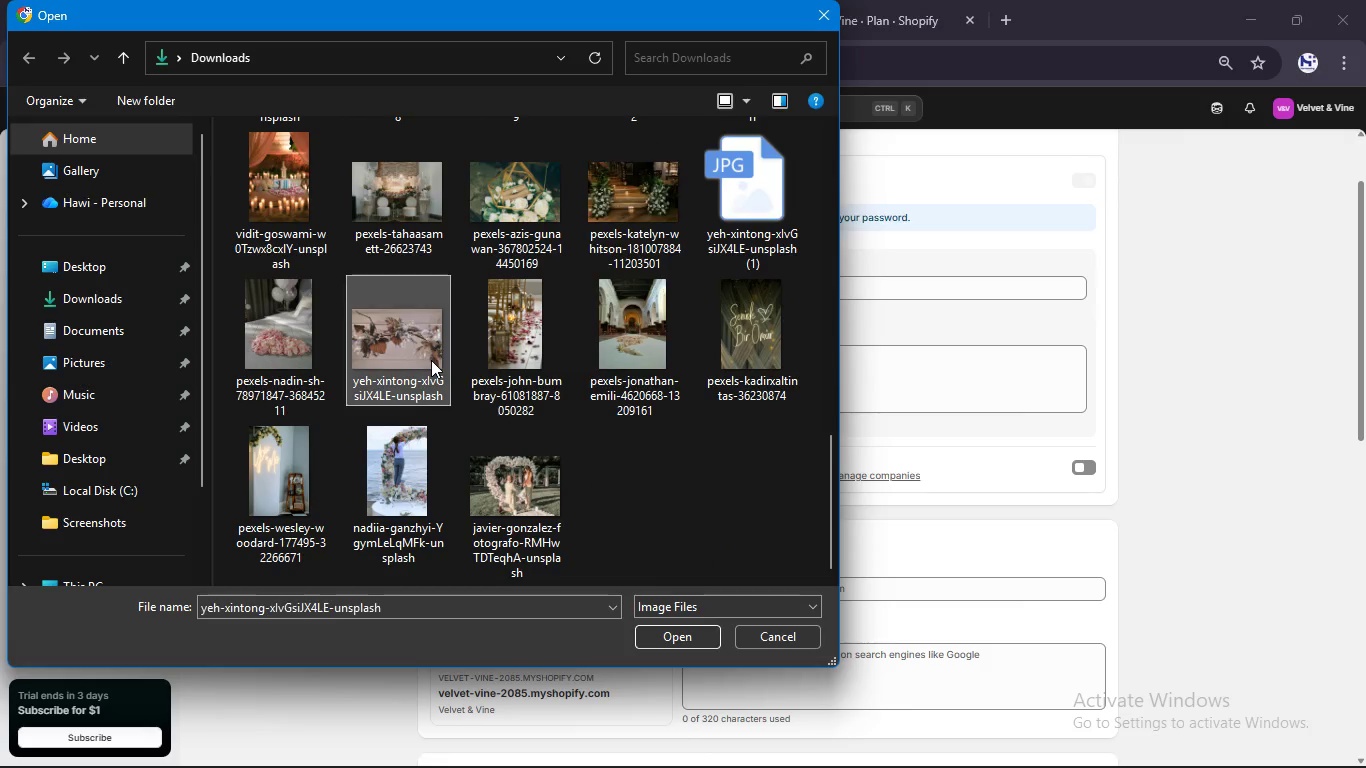 
left_click([431, 360])
 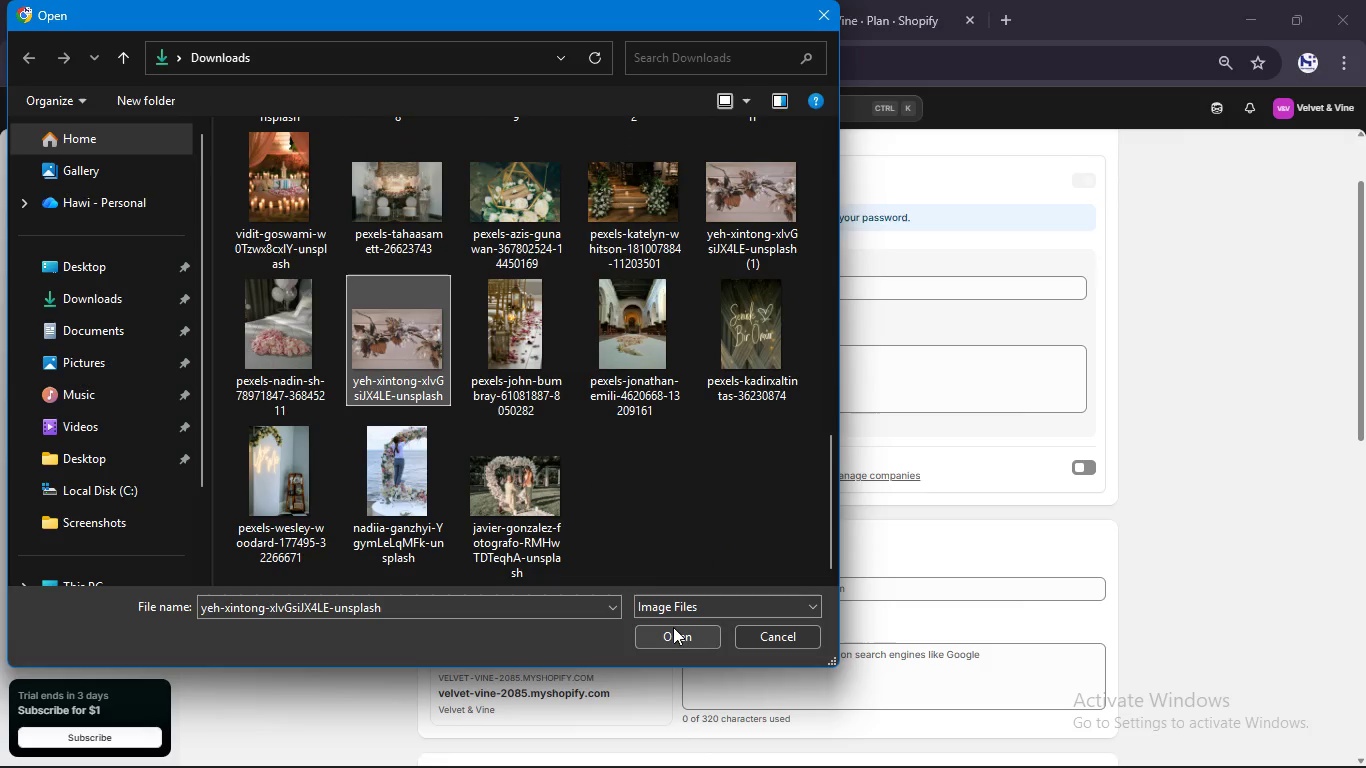 
left_click([673, 628])
 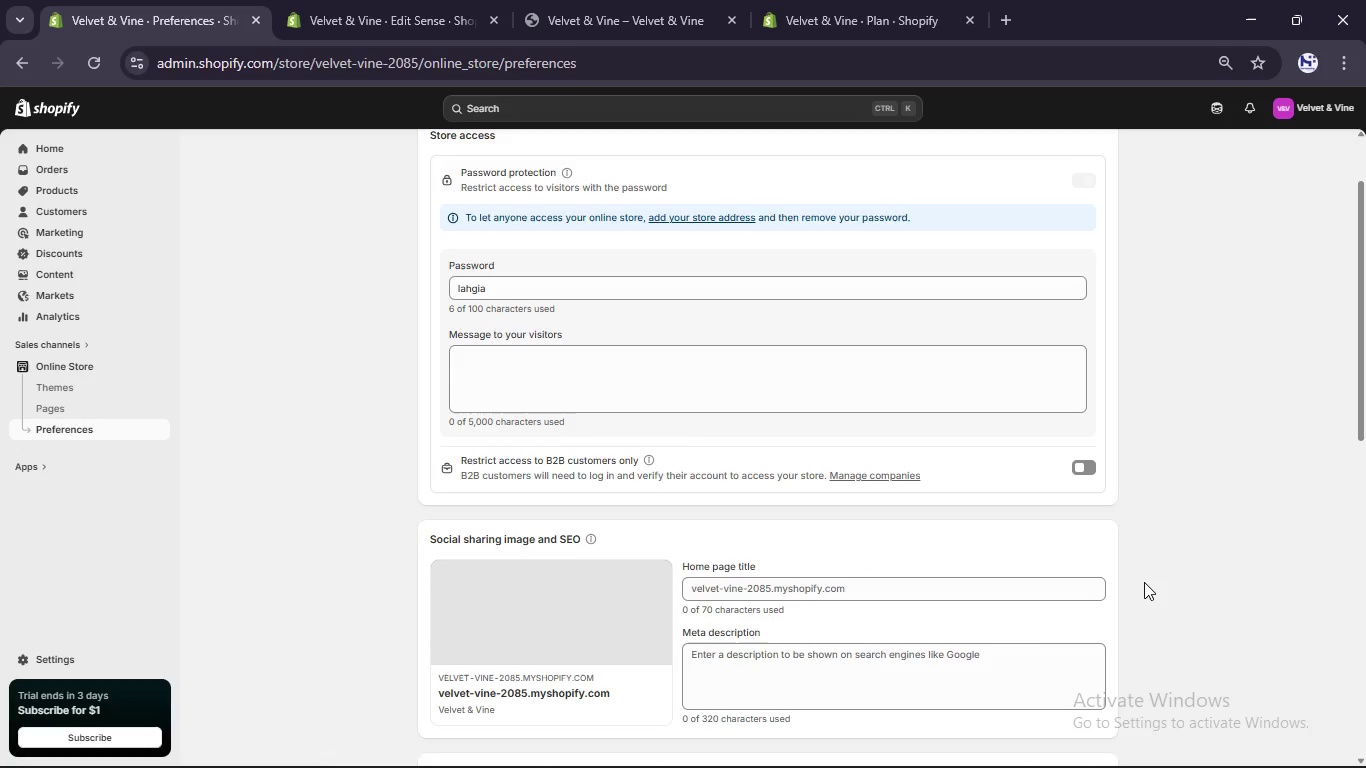 
scroll: coordinate [1143, 582], scroll_direction: up, amount: 9.0
 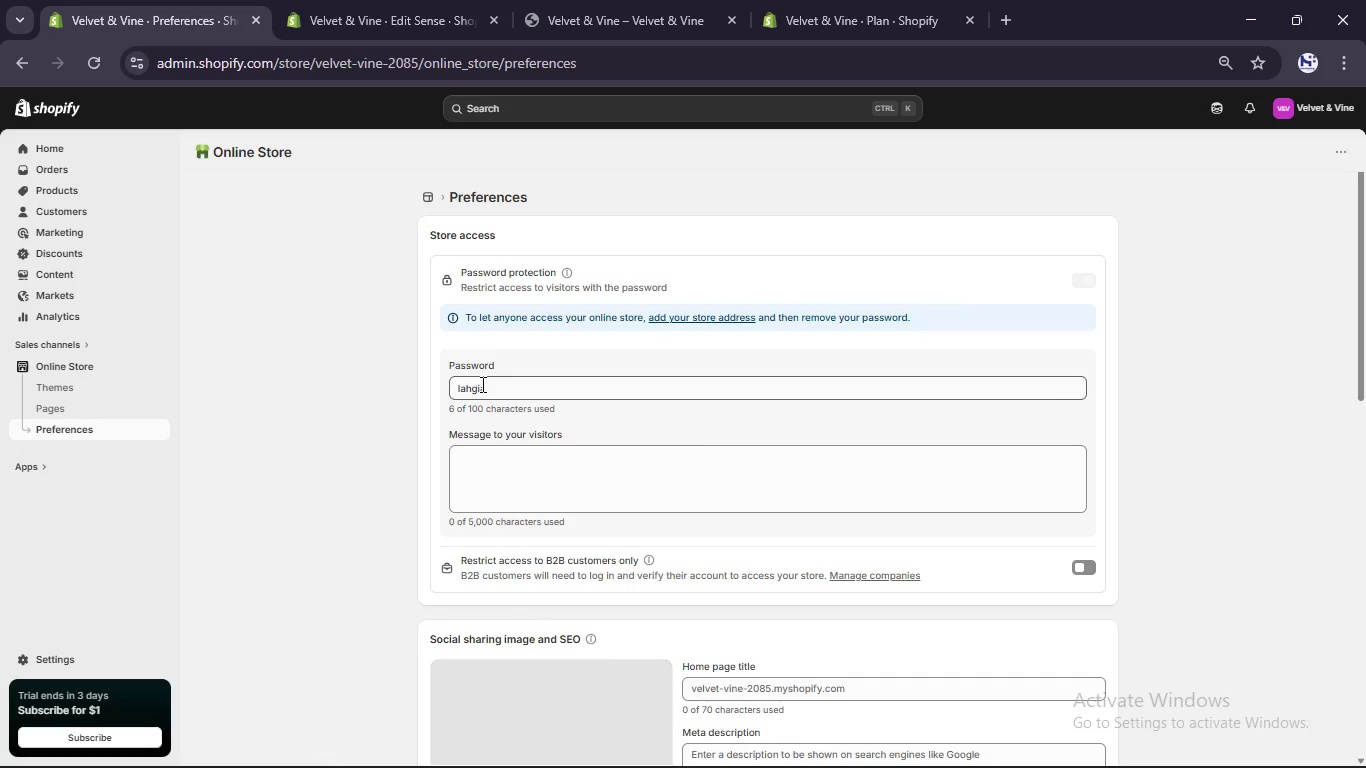 
double_click([481, 384])
 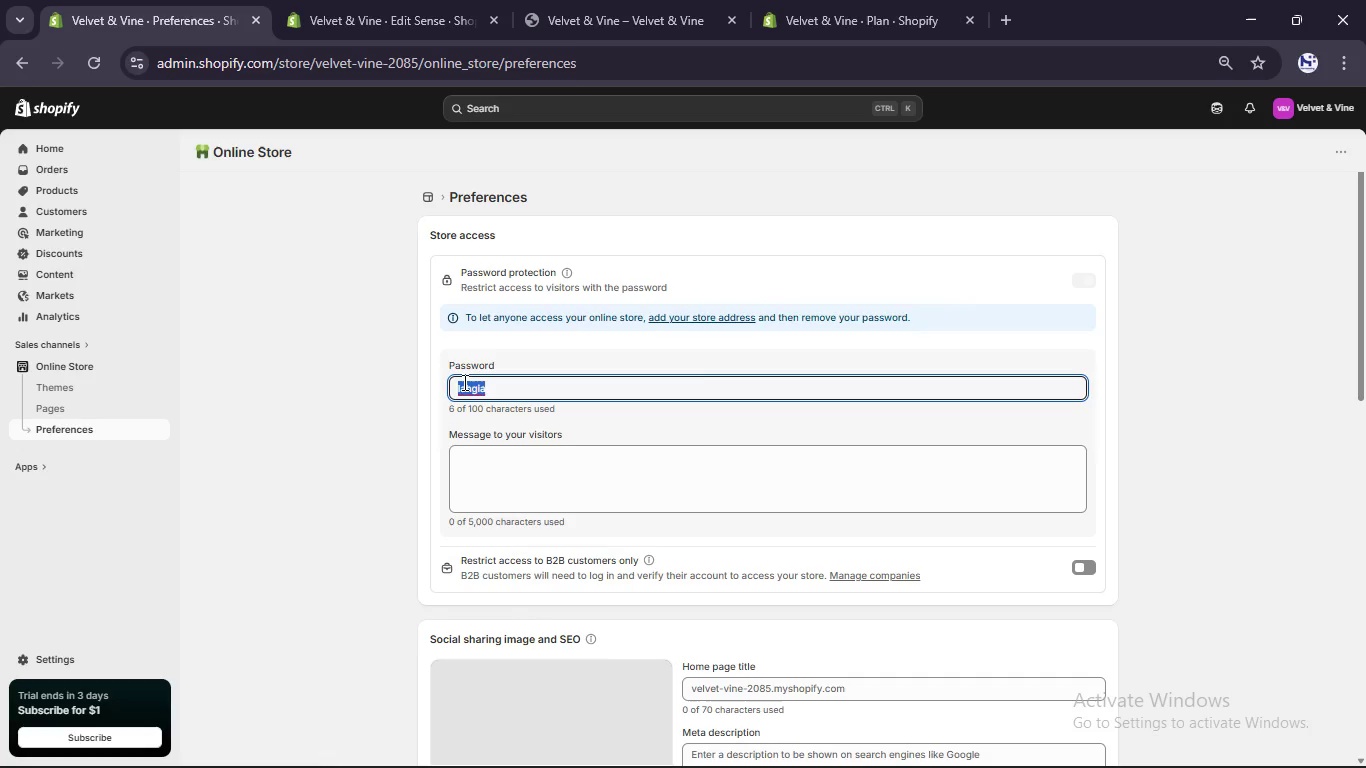 
key(Control+C)
 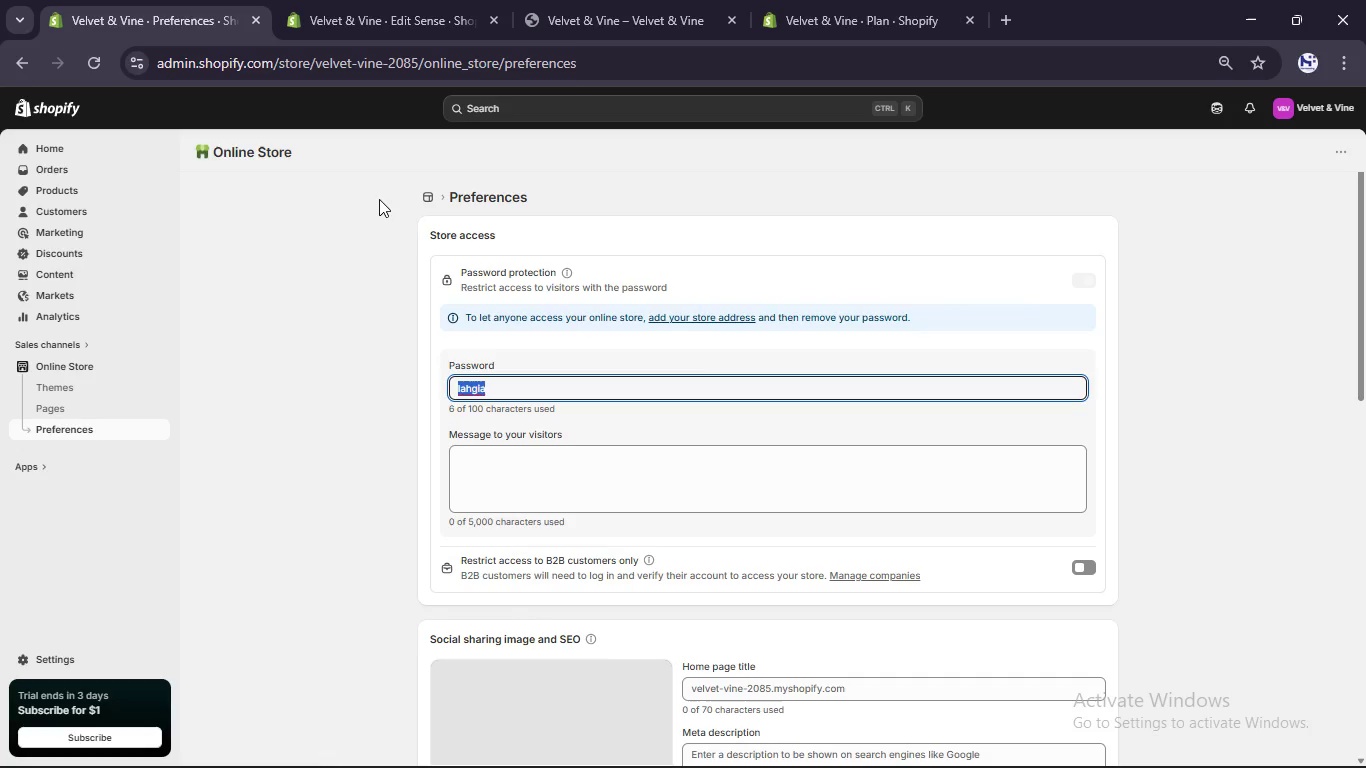 
left_click([389, 200])
 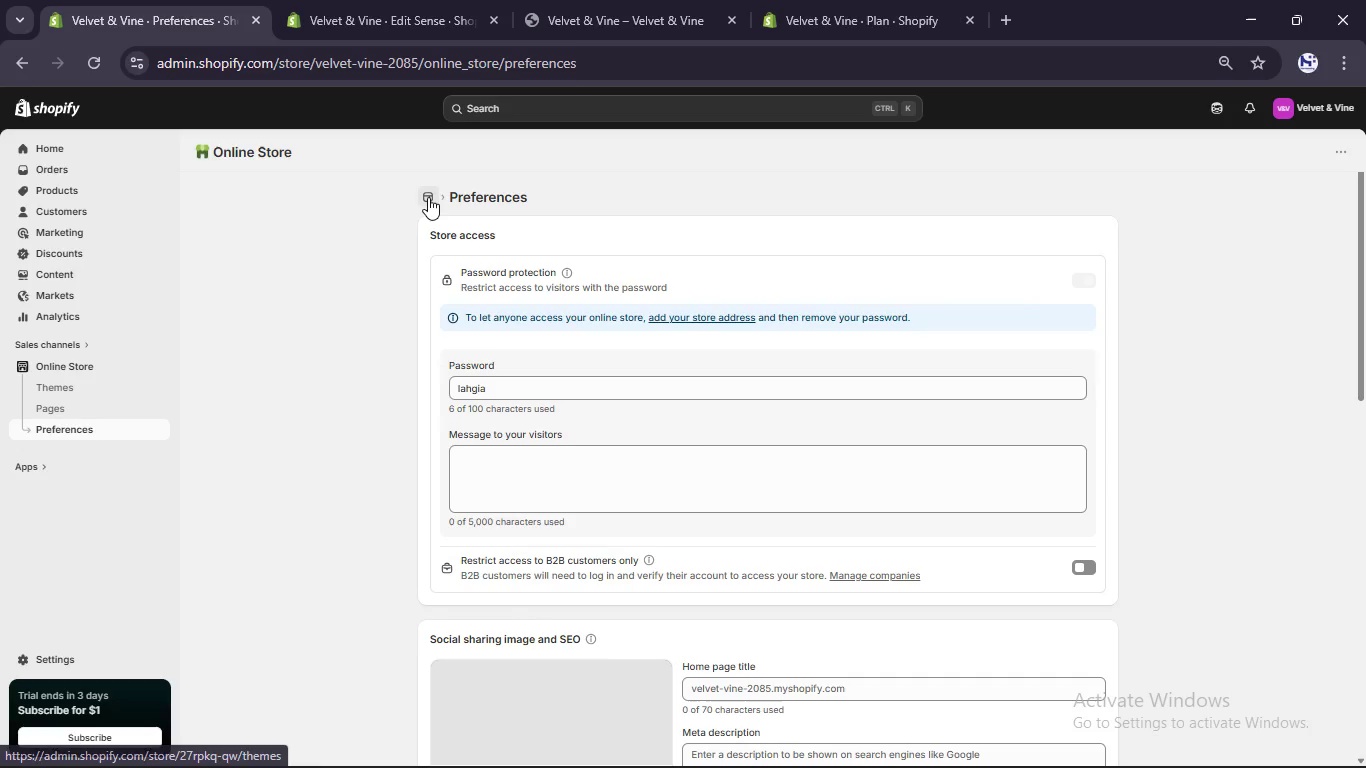 
left_click([428, 197])
 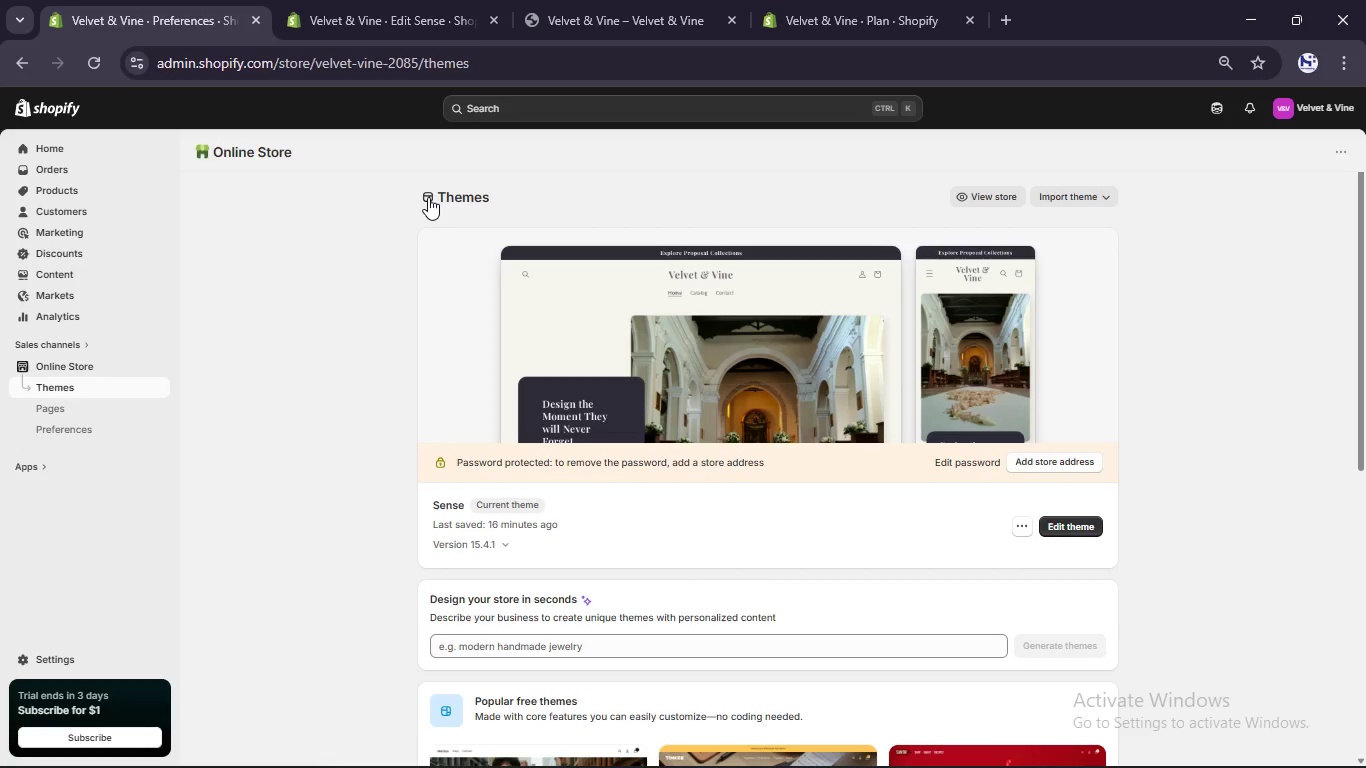 
wait(40.92)
 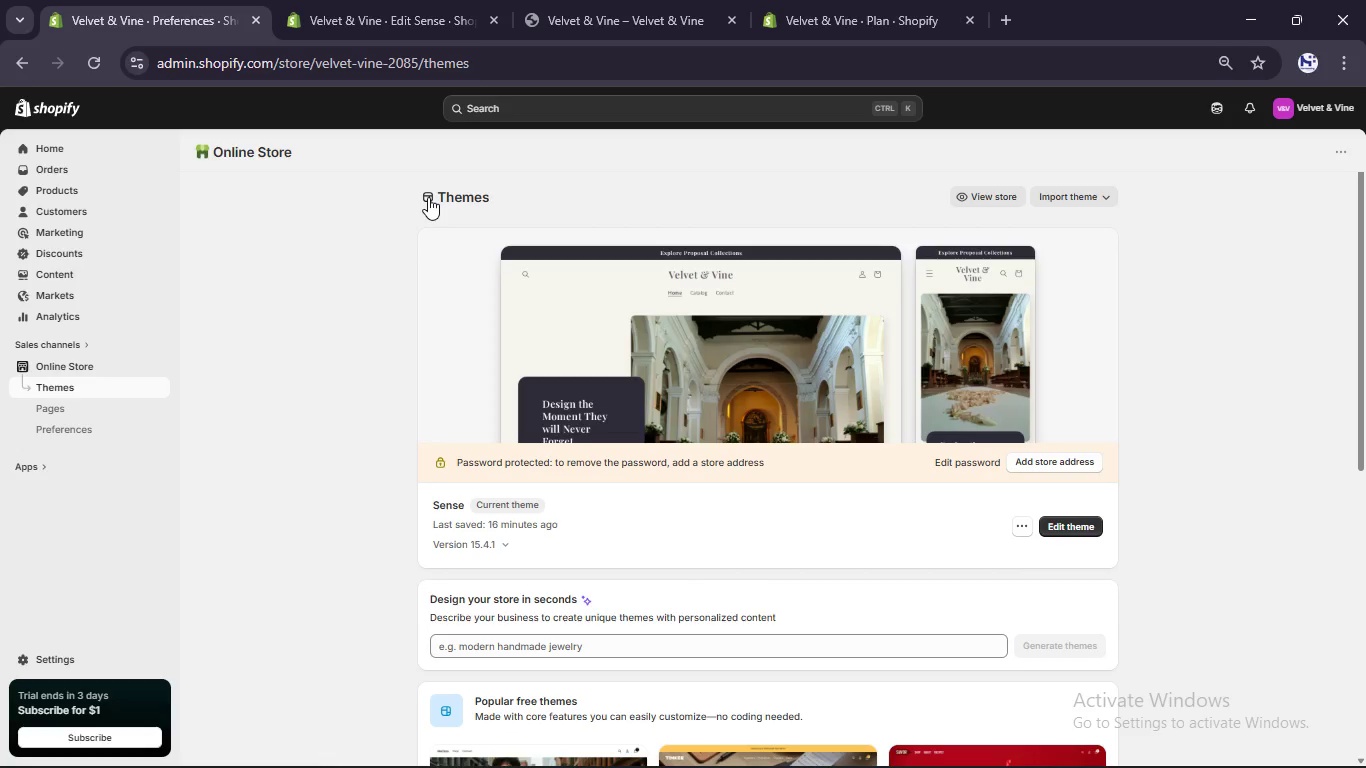 
left_click_drag(start_coordinate=[51, 368], to_coordinate=[202, 436])
 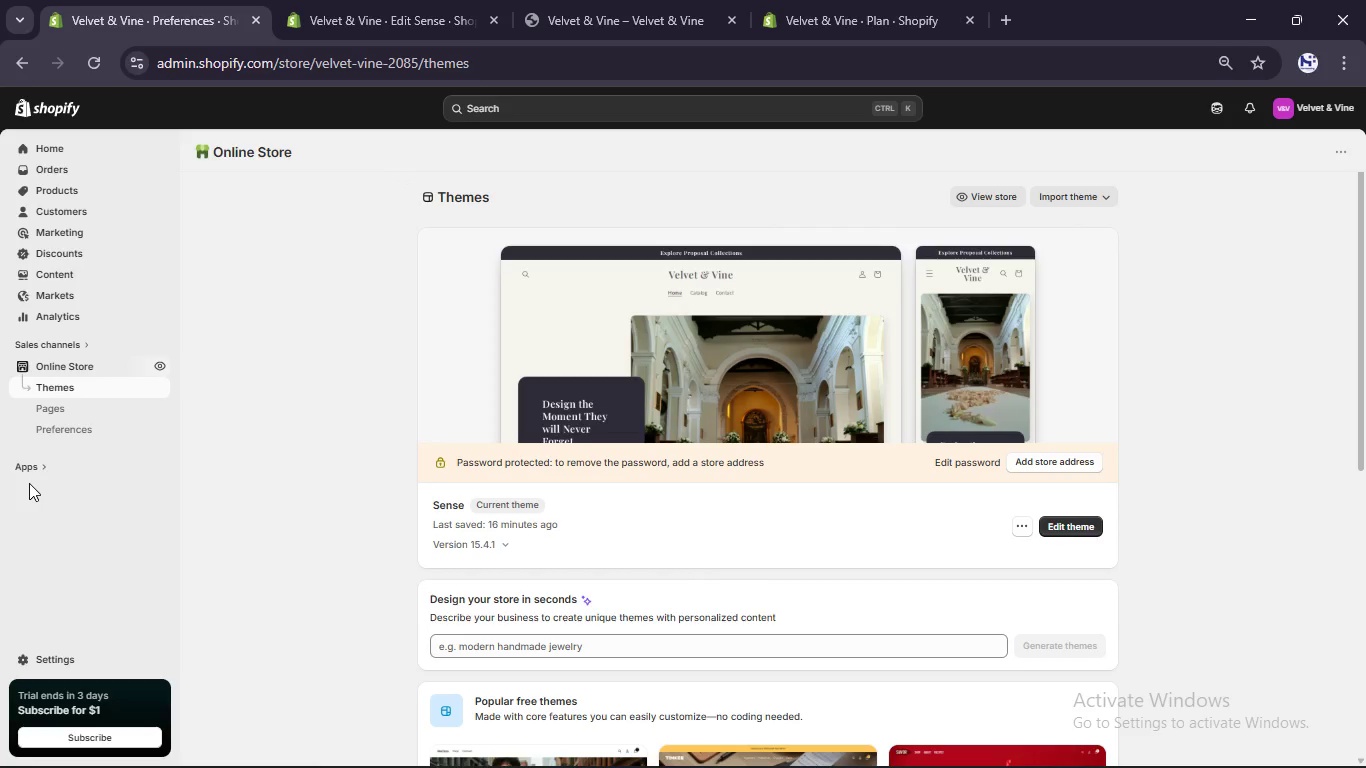 
scroll: coordinate [44, 479], scroll_direction: down, amount: 55.0
 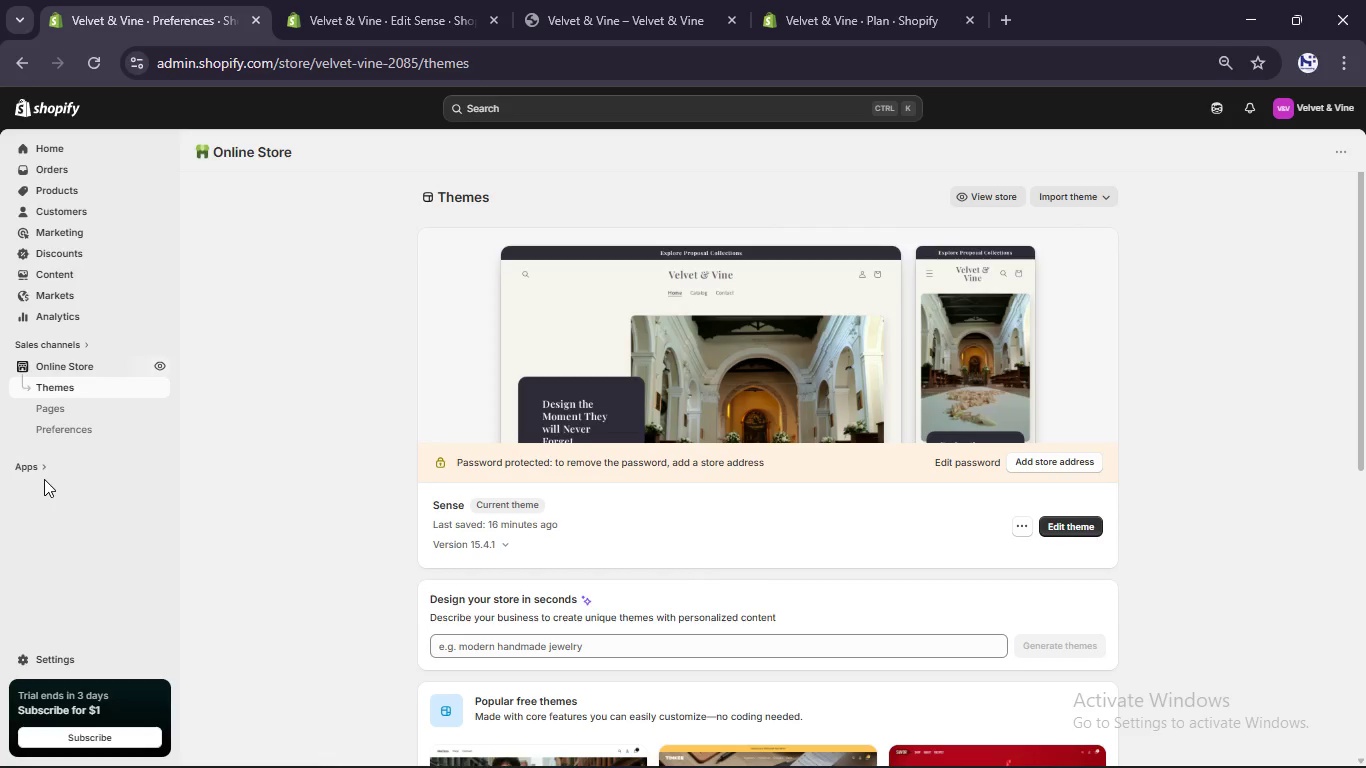 
scroll: coordinate [44, 479], scroll_direction: up, amount: 1.0
 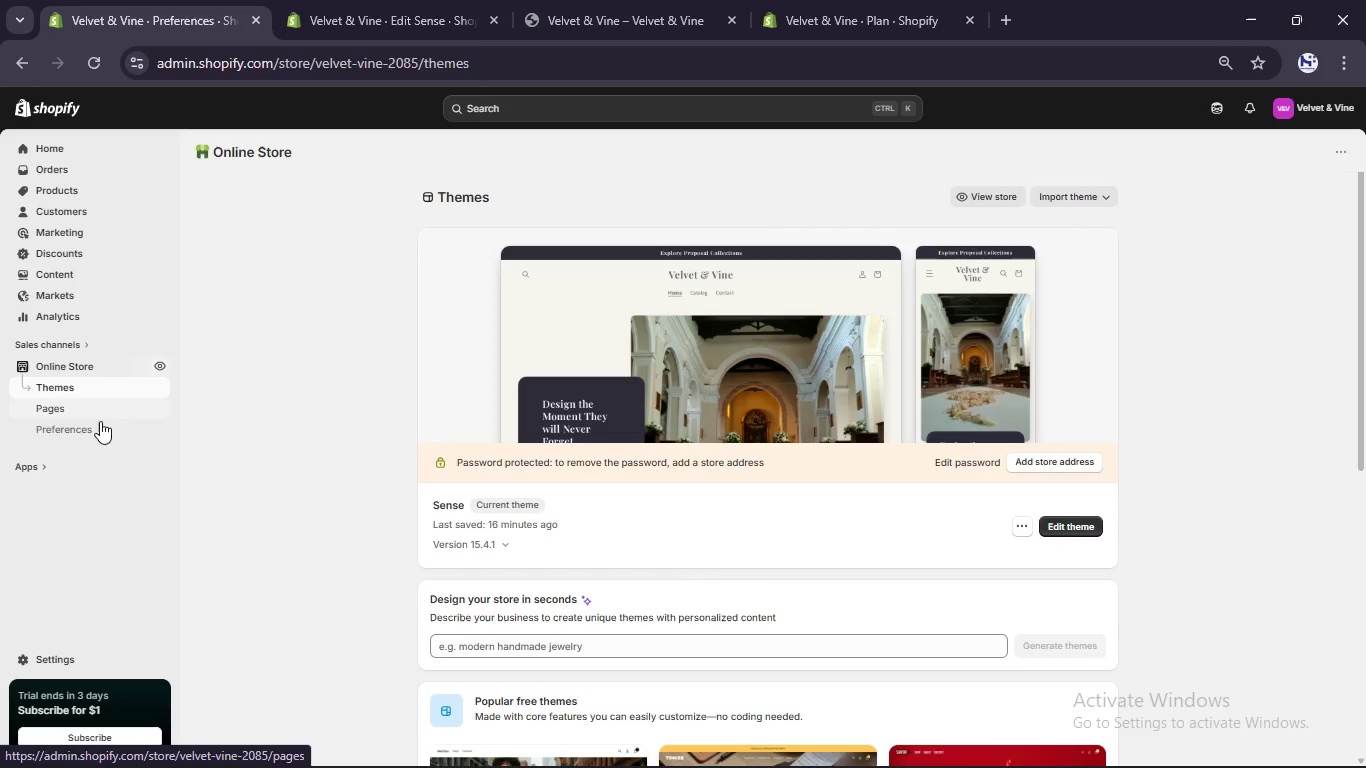 
scroll: coordinate [97, 428], scroll_direction: down, amount: 9.0
 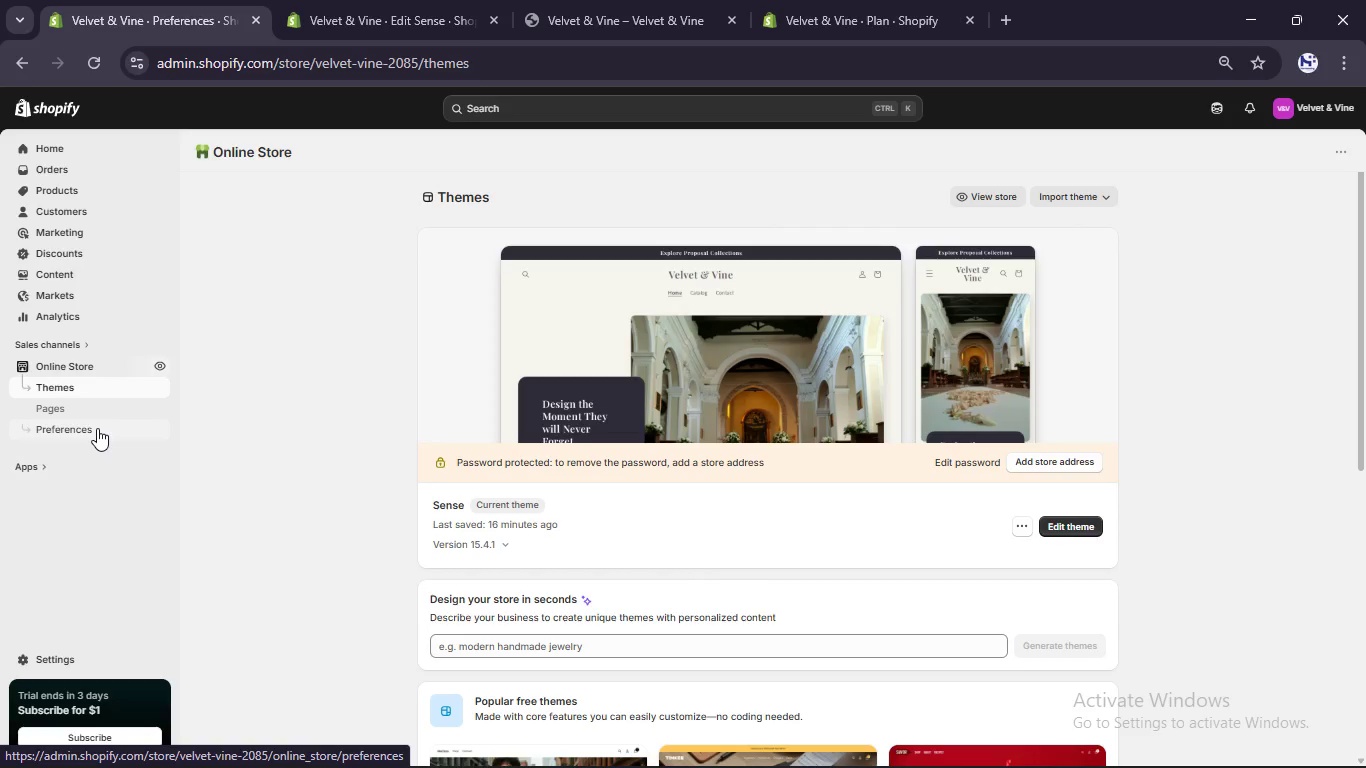 
wait(5.46)
 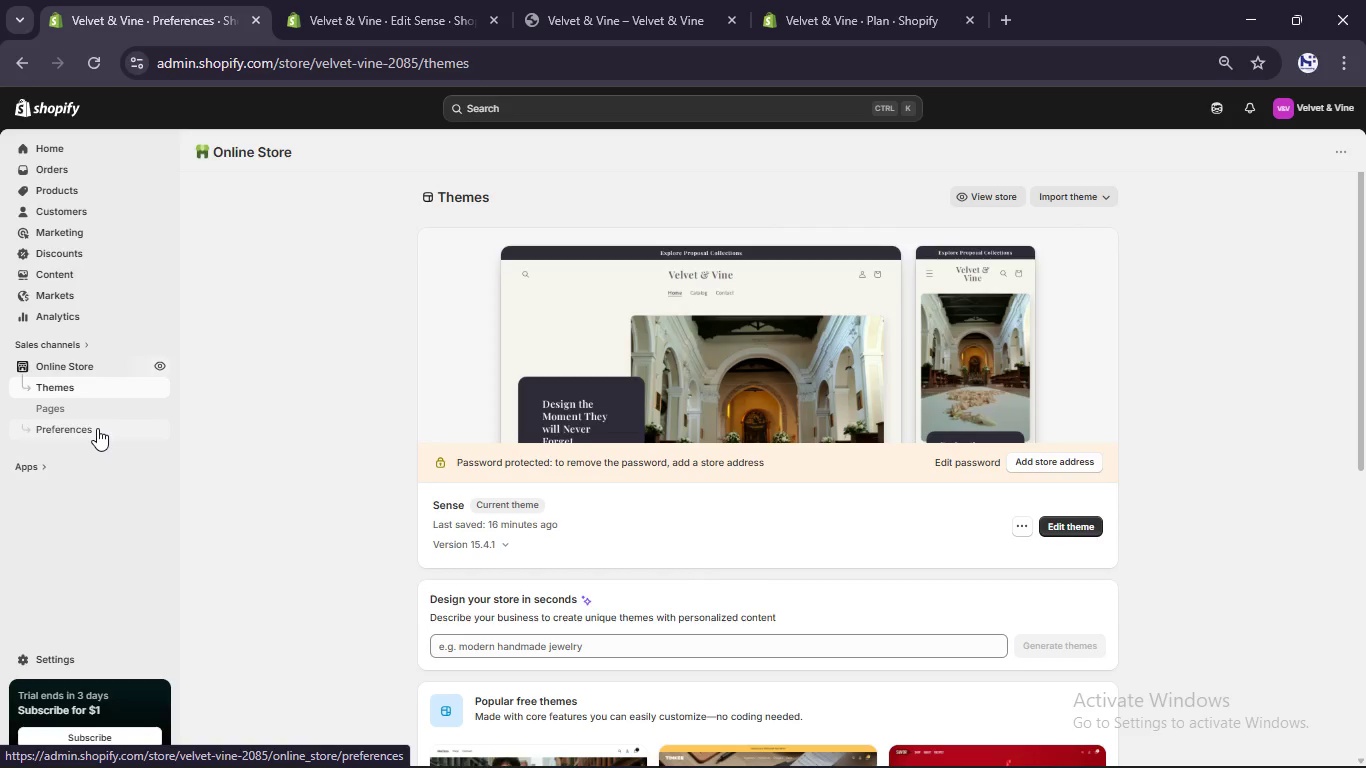 
scroll: coordinate [102, 409], scroll_direction: up, amount: 3.0
 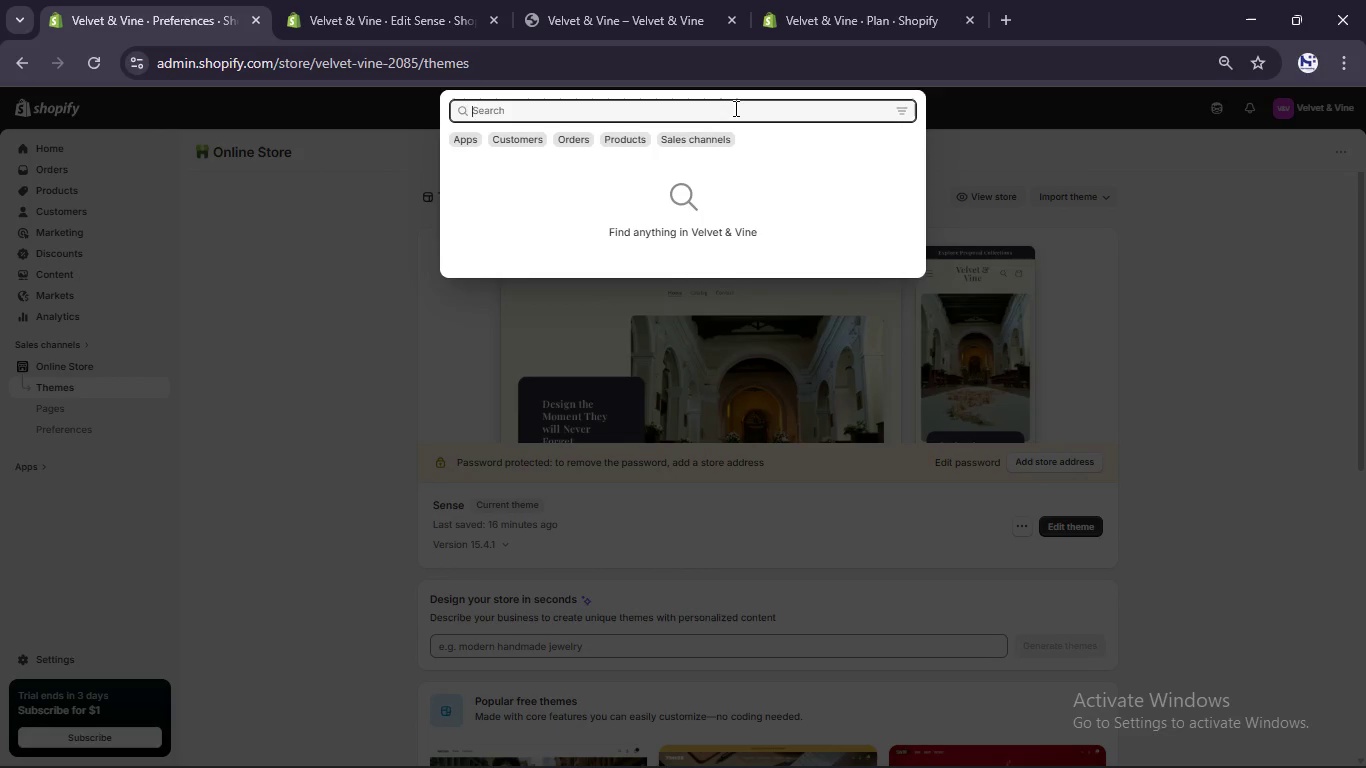 
type(NAVIGATION)
 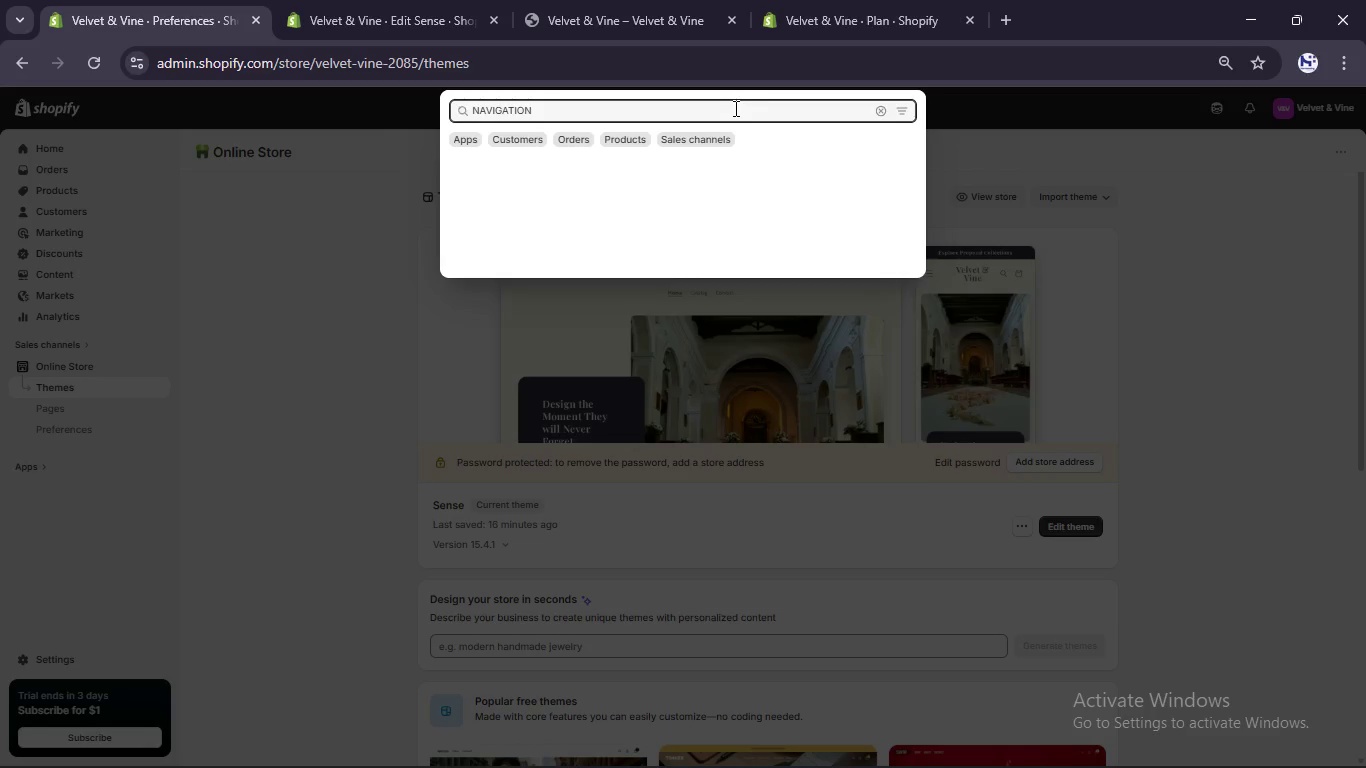 
key(Enter)
 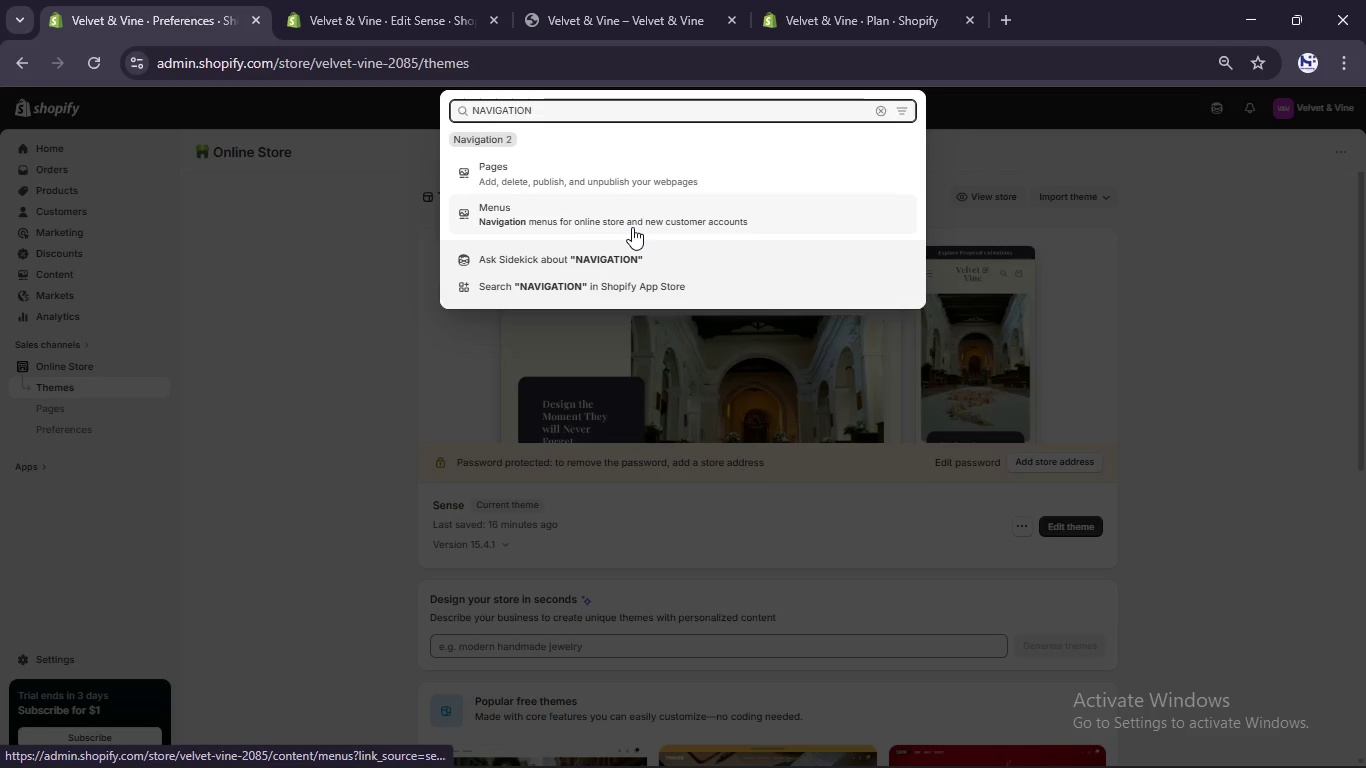 
wait(7.92)
 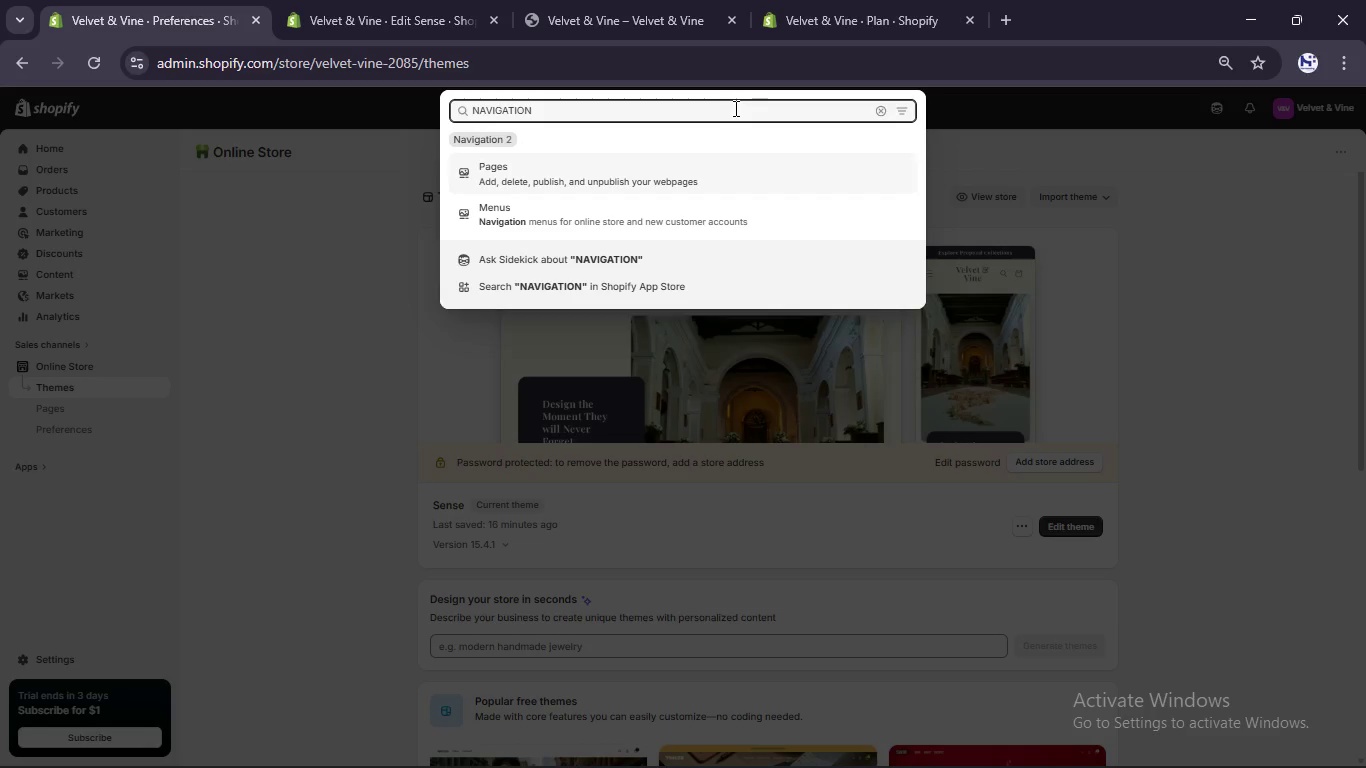 
left_click([632, 226])
 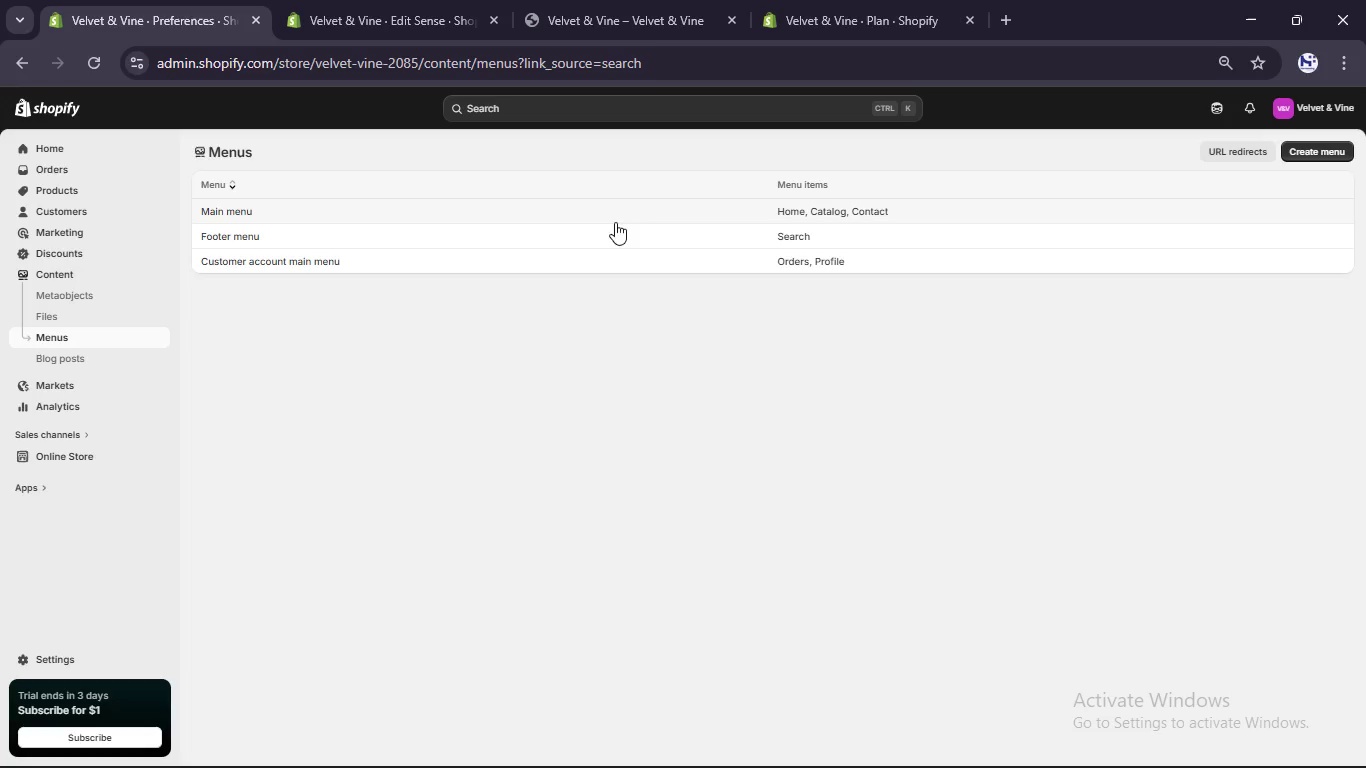 
left_click([598, 214])
 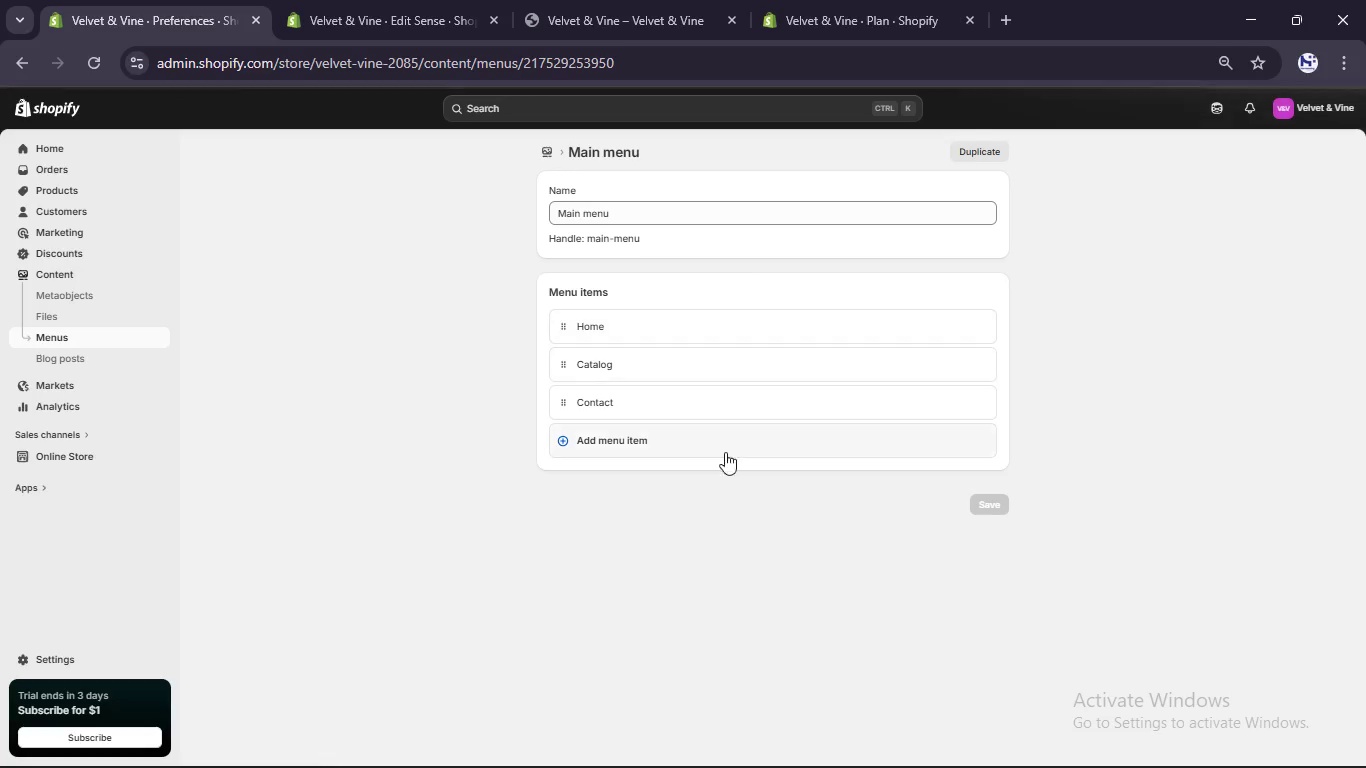 
left_click([684, 439])
 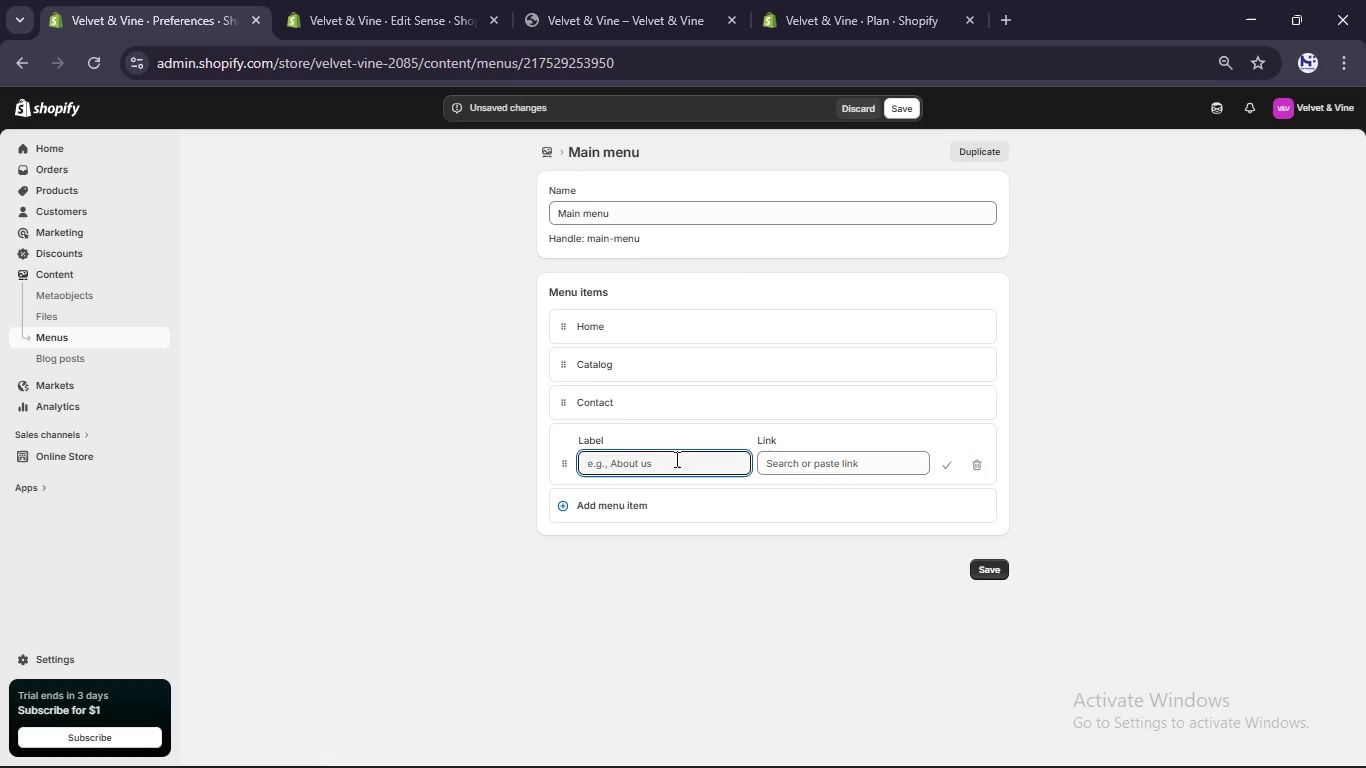 
left_click([674, 461])
 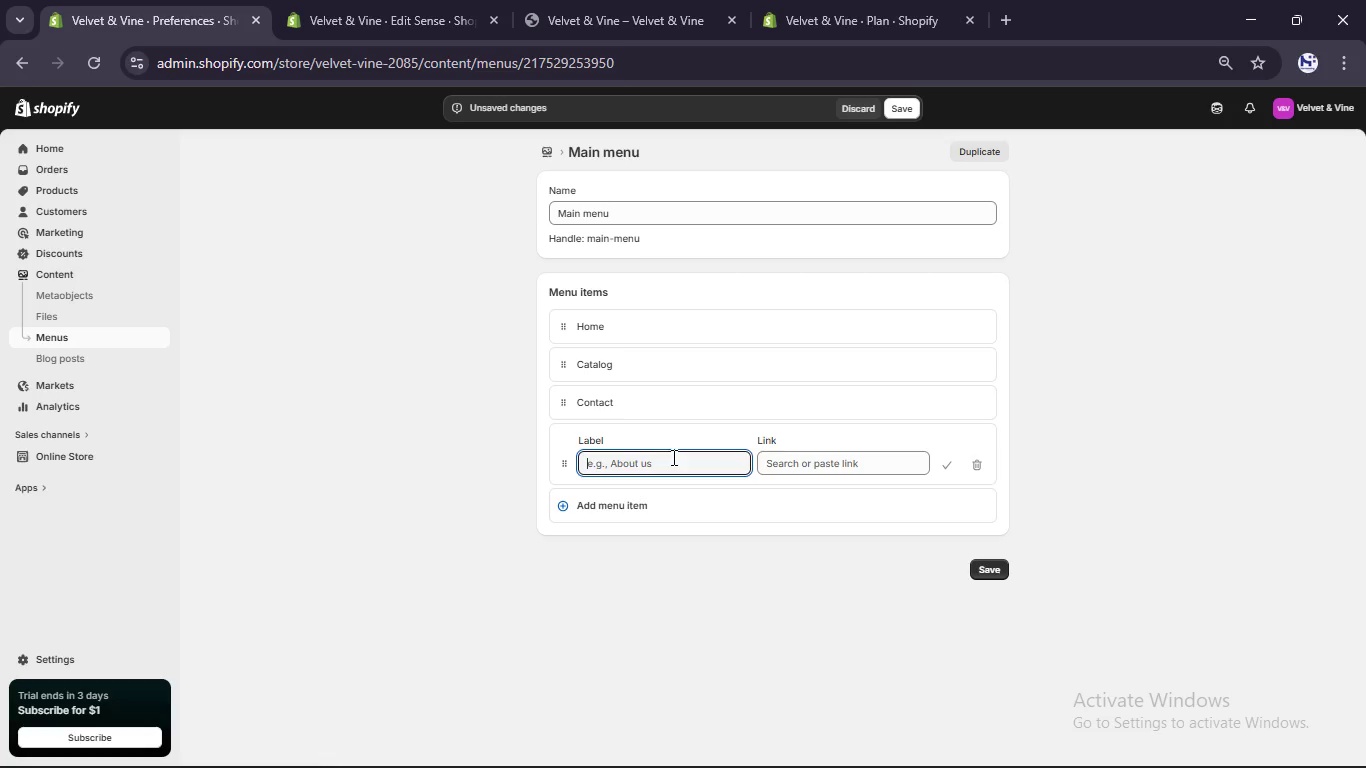 
wait(7.67)
 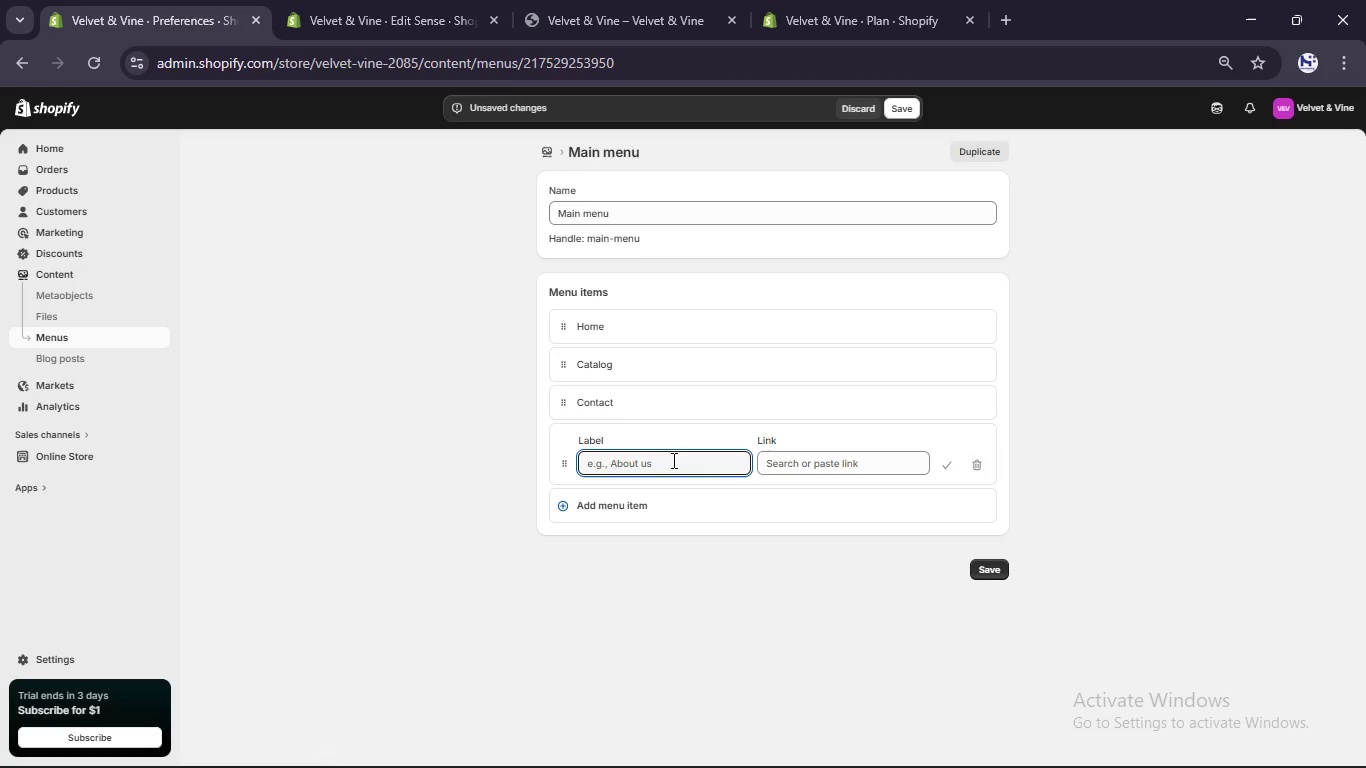 
type(P)
key(Backspace)
type(pOLIC)
key(Backspace)
type(IES)
 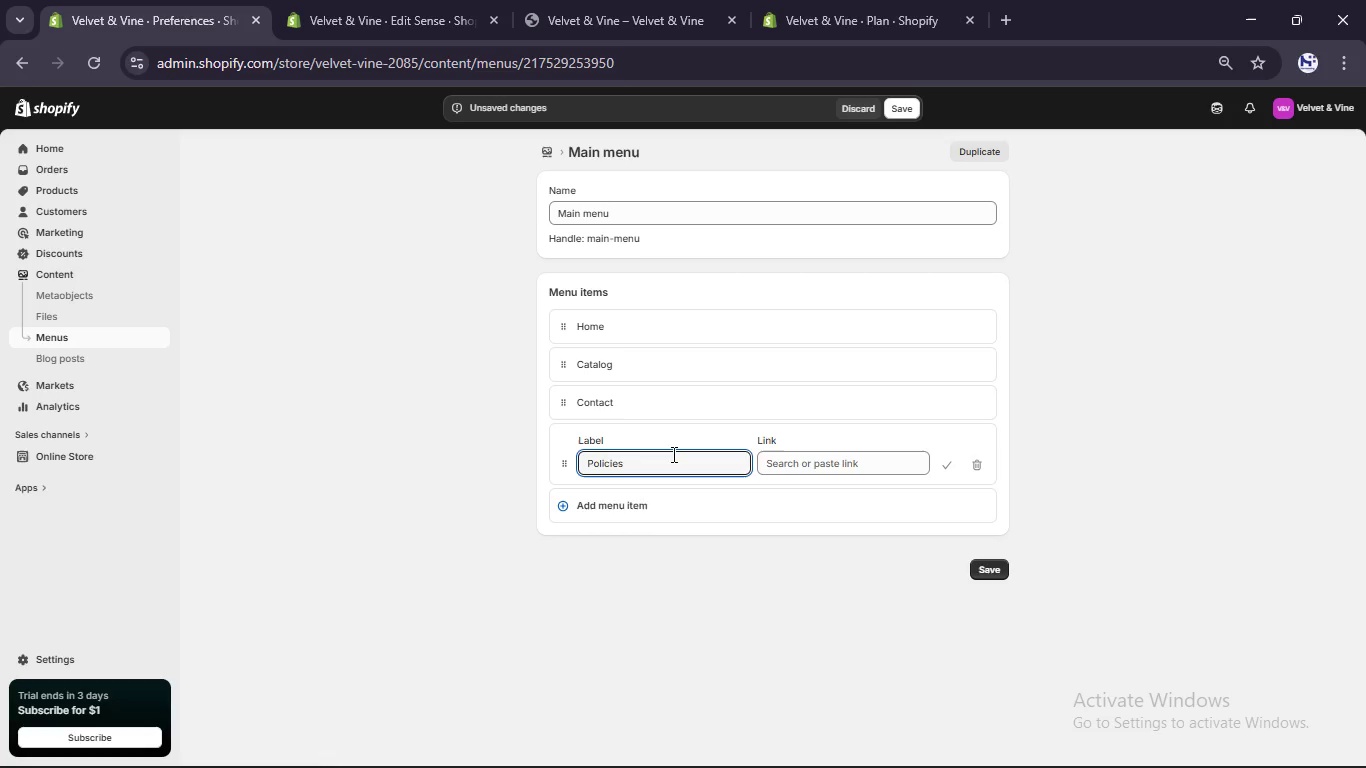 
hold_key(key=Y, duration=0.34)
 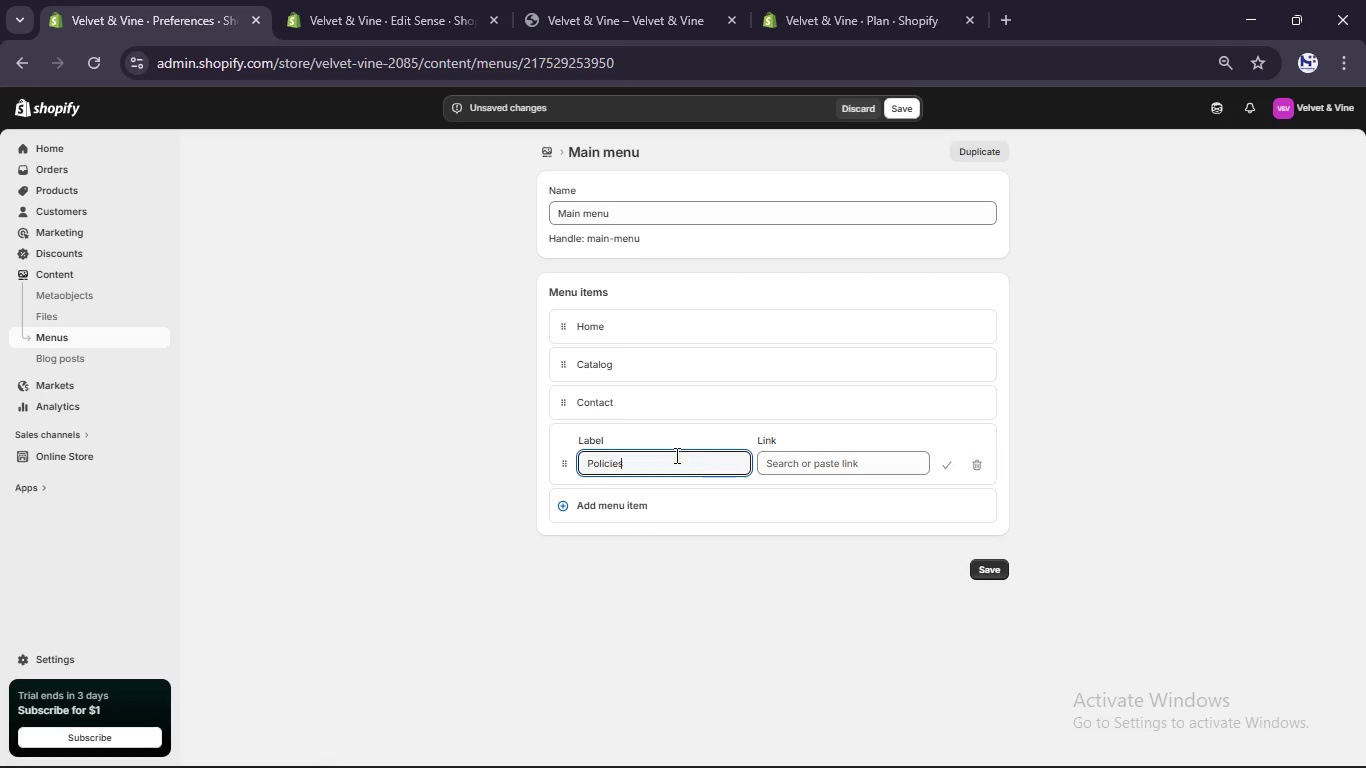 
left_click([884, 459])
 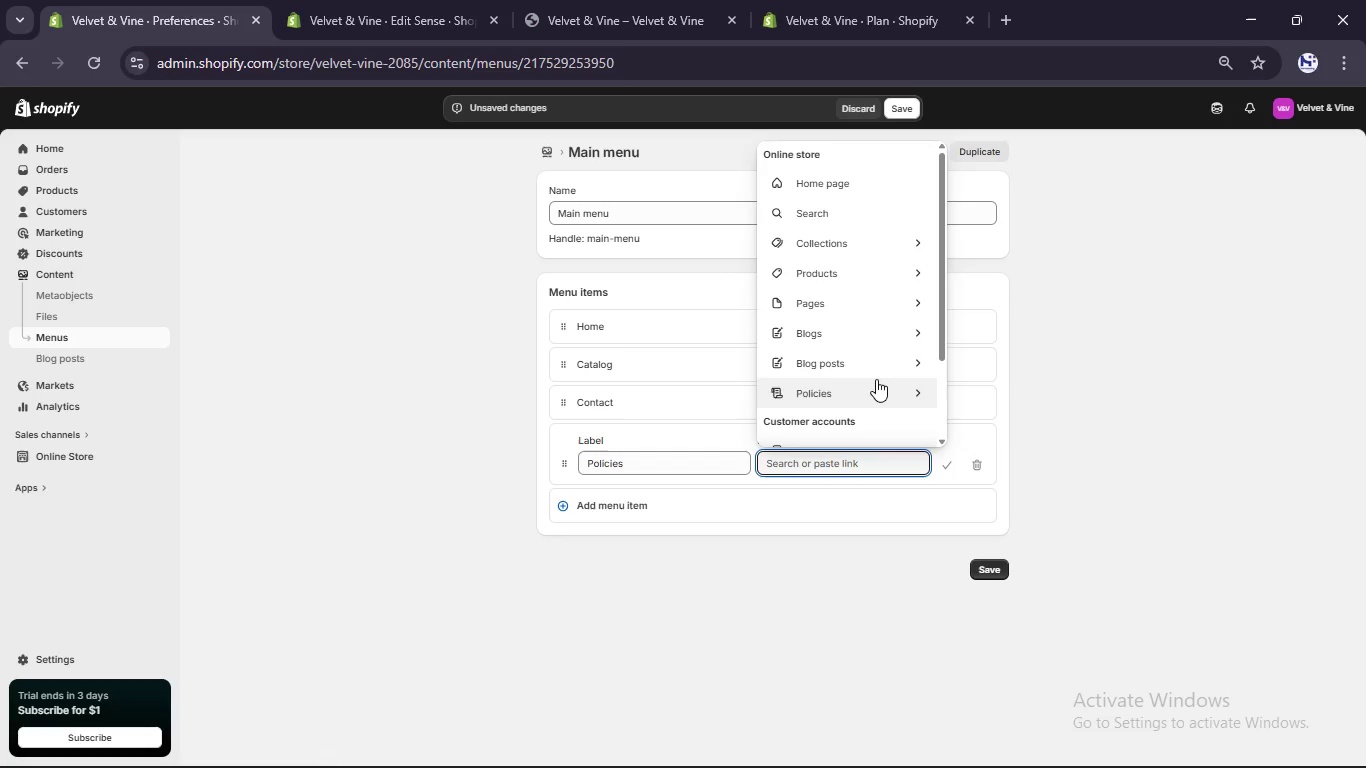 
wait(5.14)
 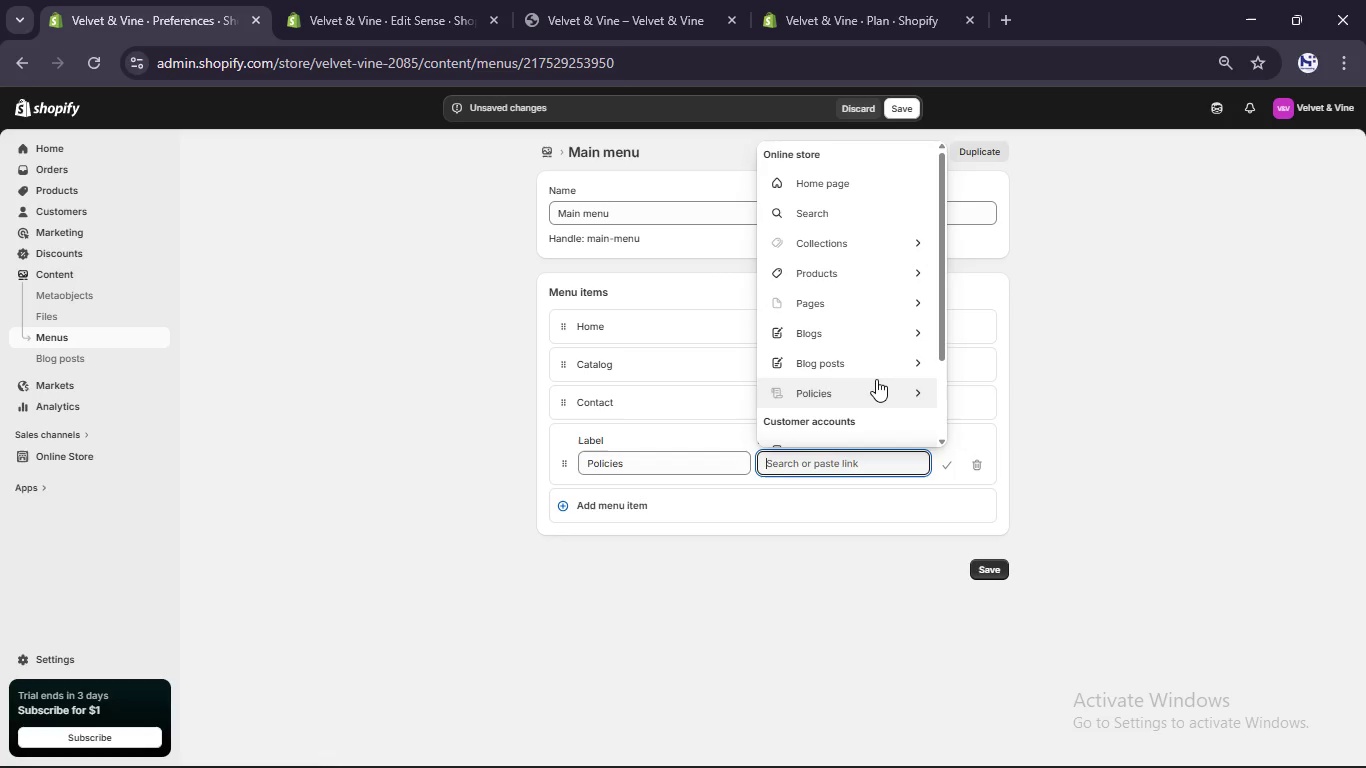 
left_click([876, 378])
 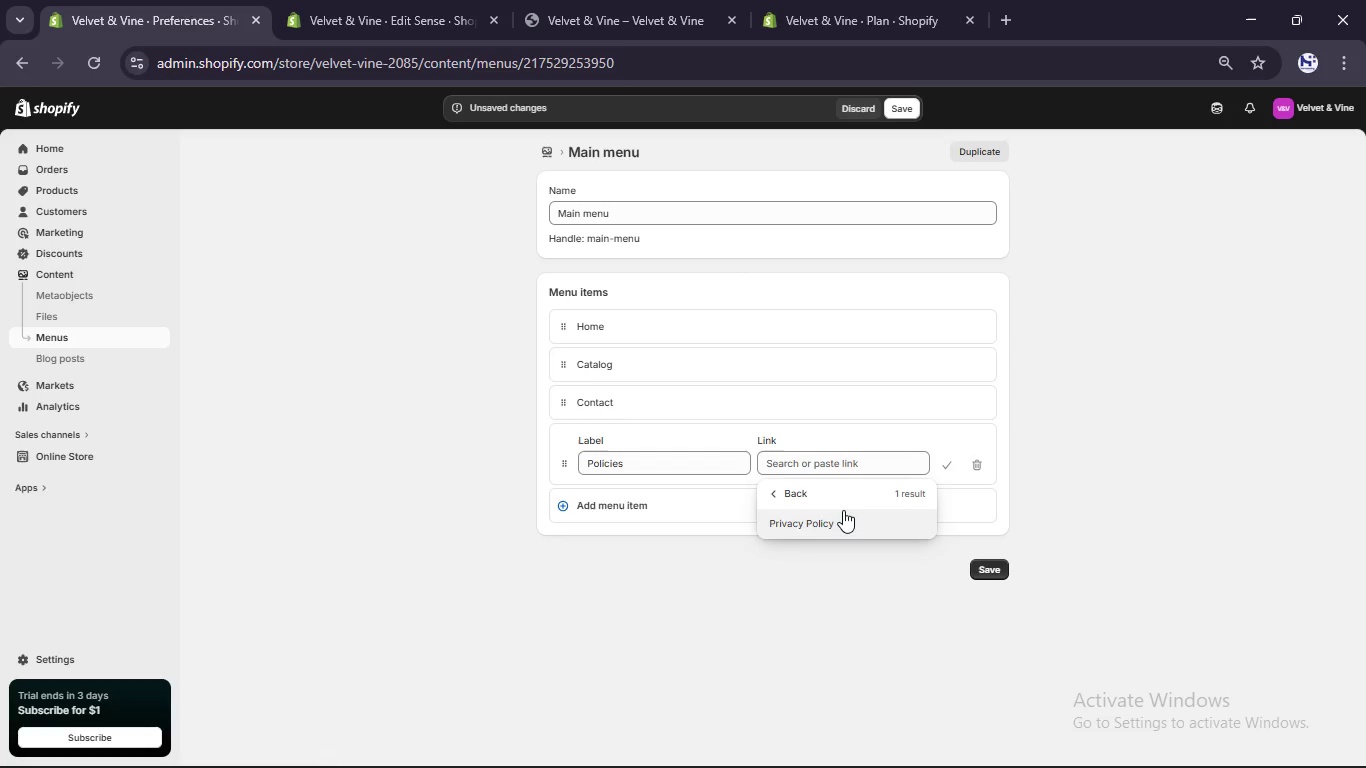 
left_click([795, 500])
 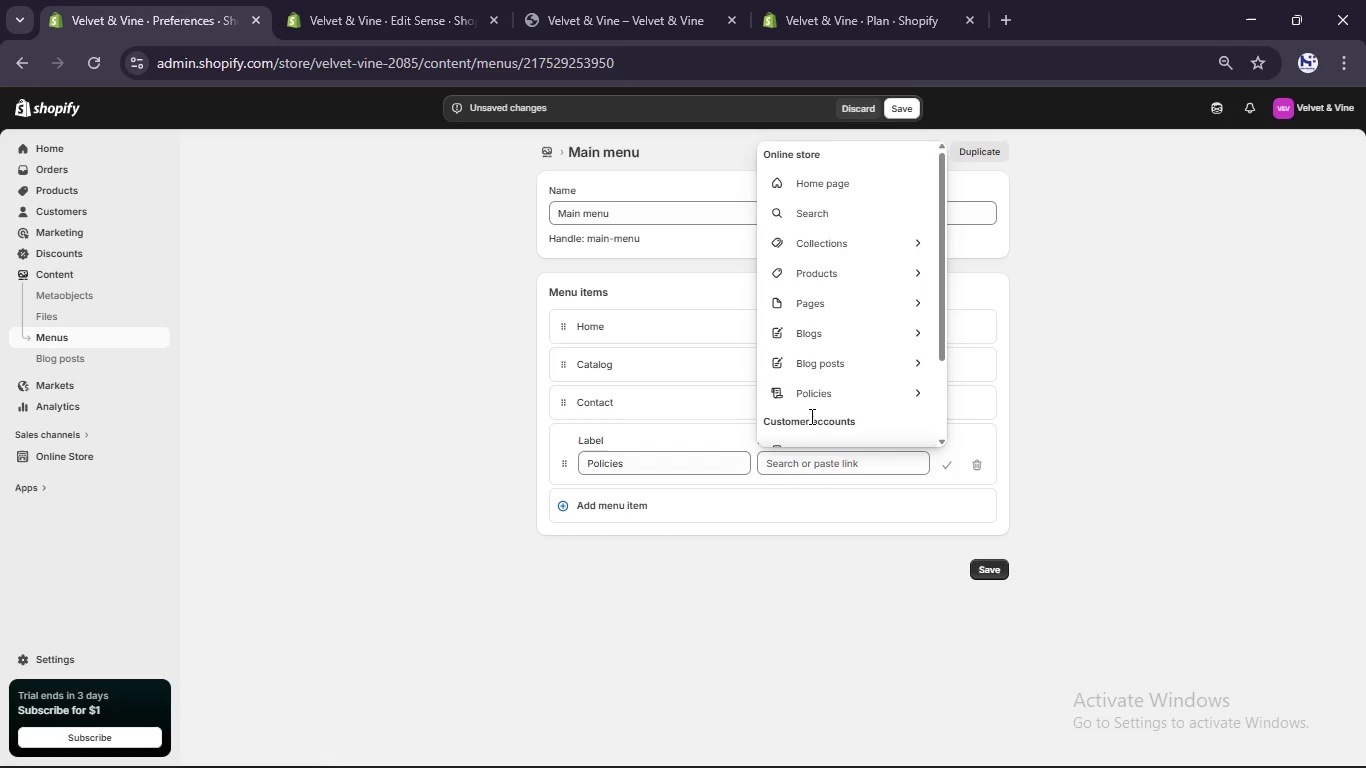 
scroll: coordinate [807, 420], scroll_direction: down, amount: 5.0
 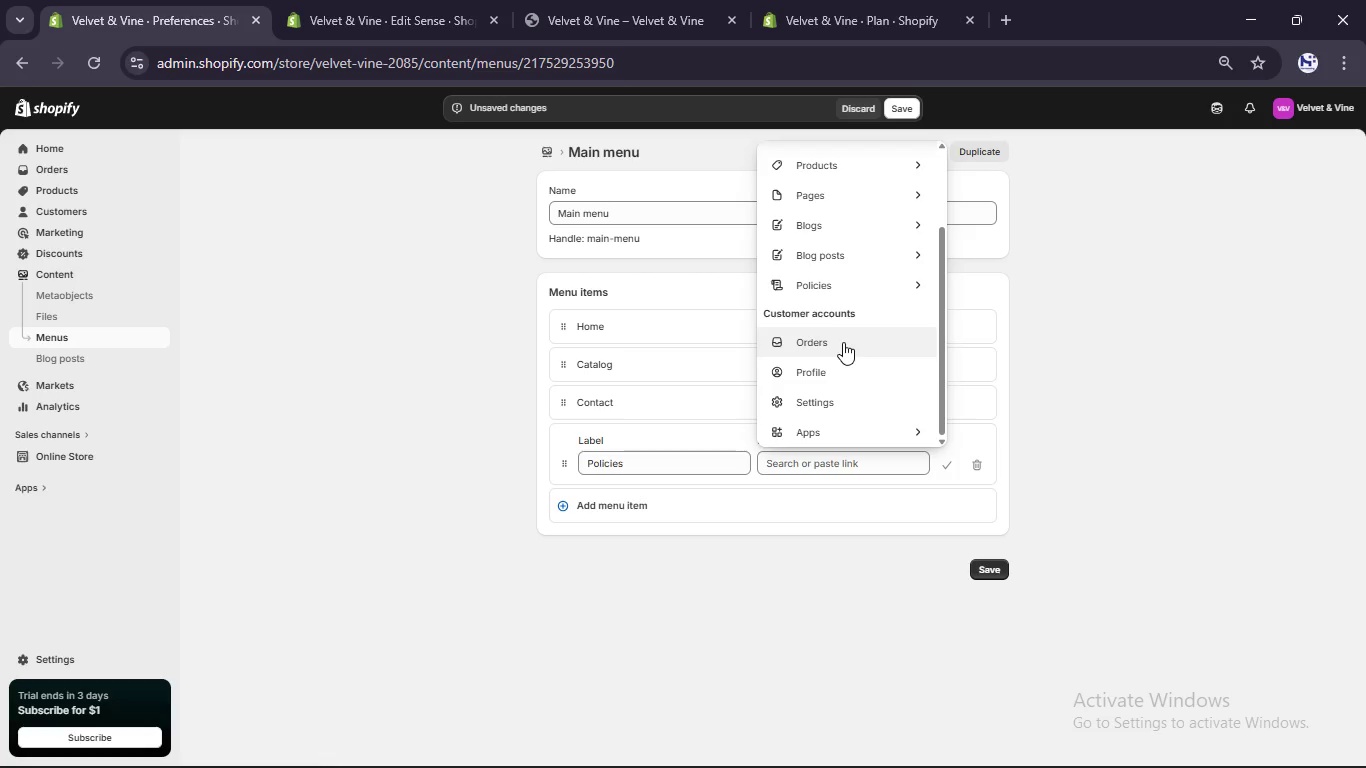 
scroll: coordinate [841, 343], scroll_direction: up, amount: 2.0
 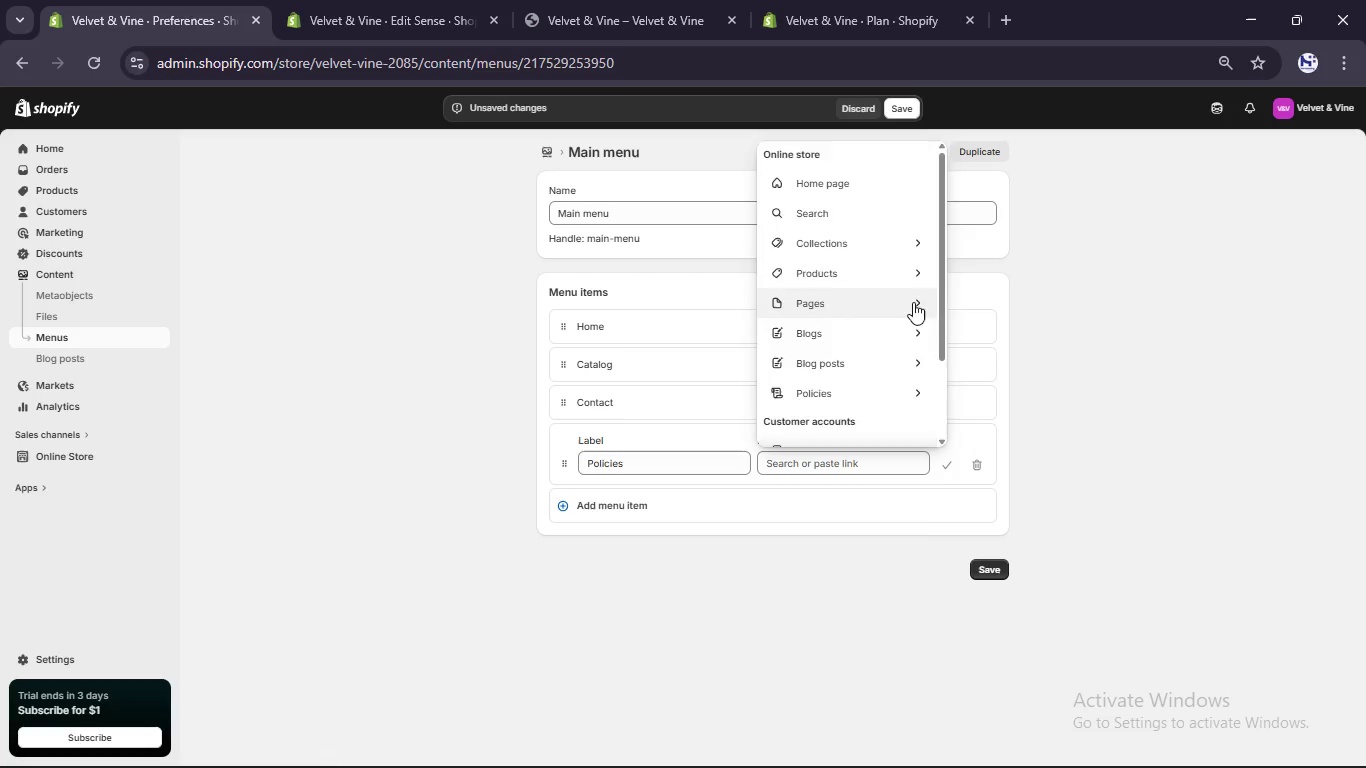 
left_click([913, 302])
 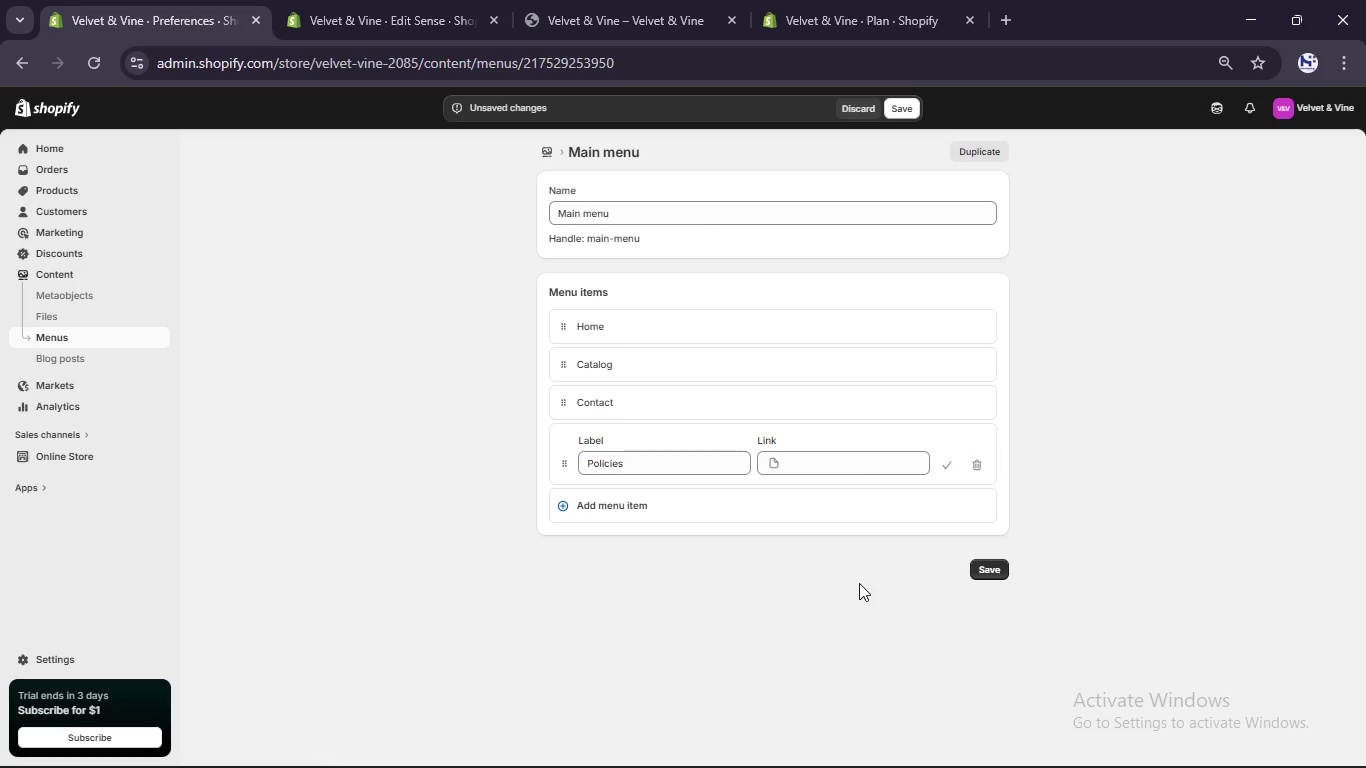 
wait(5.17)
 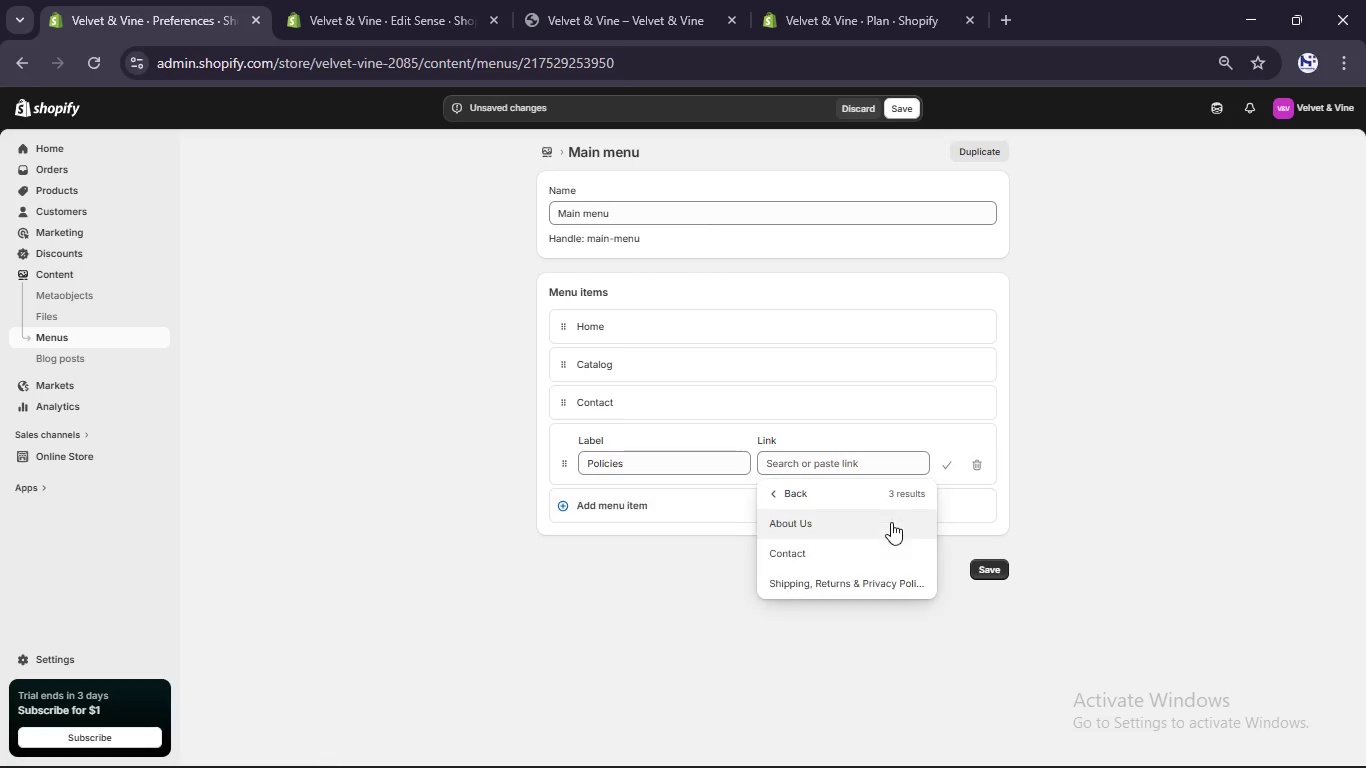 
left_click([946, 468])
 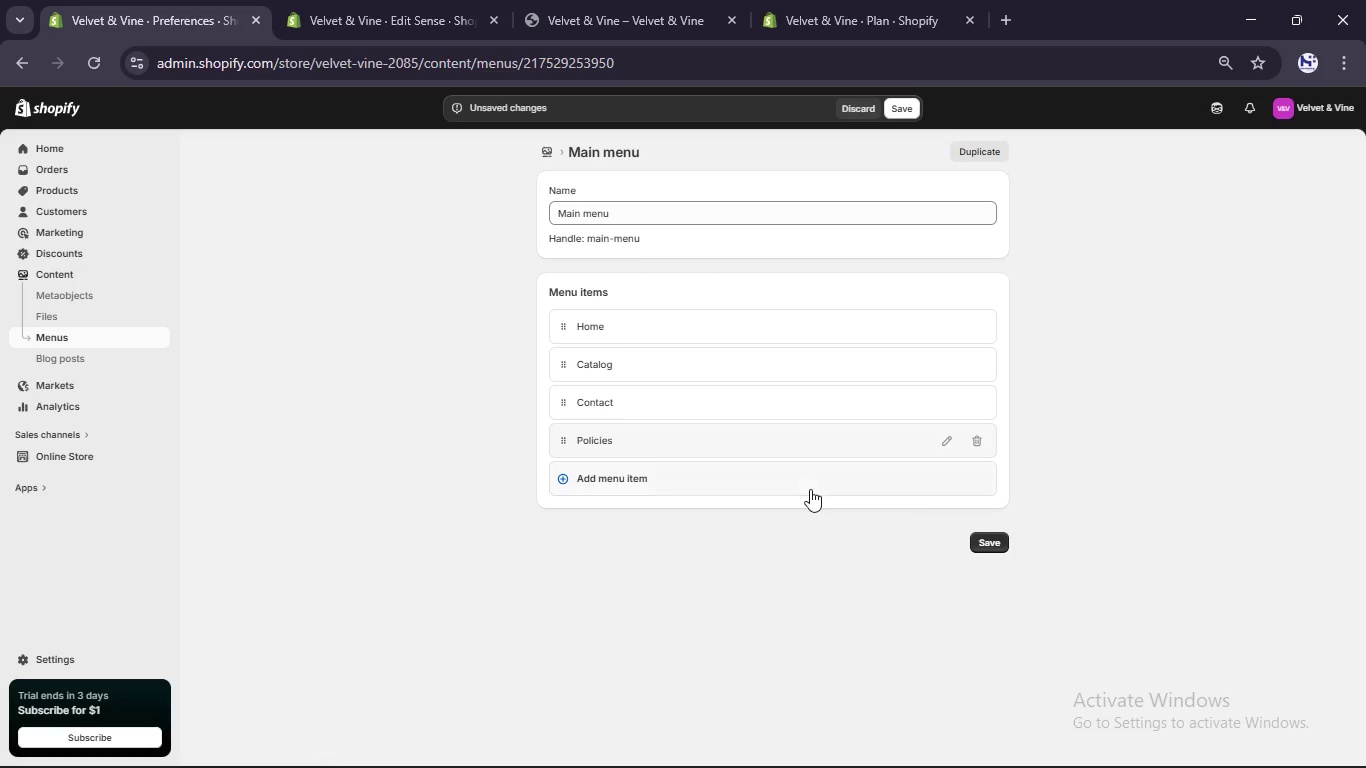 
left_click([808, 484])
 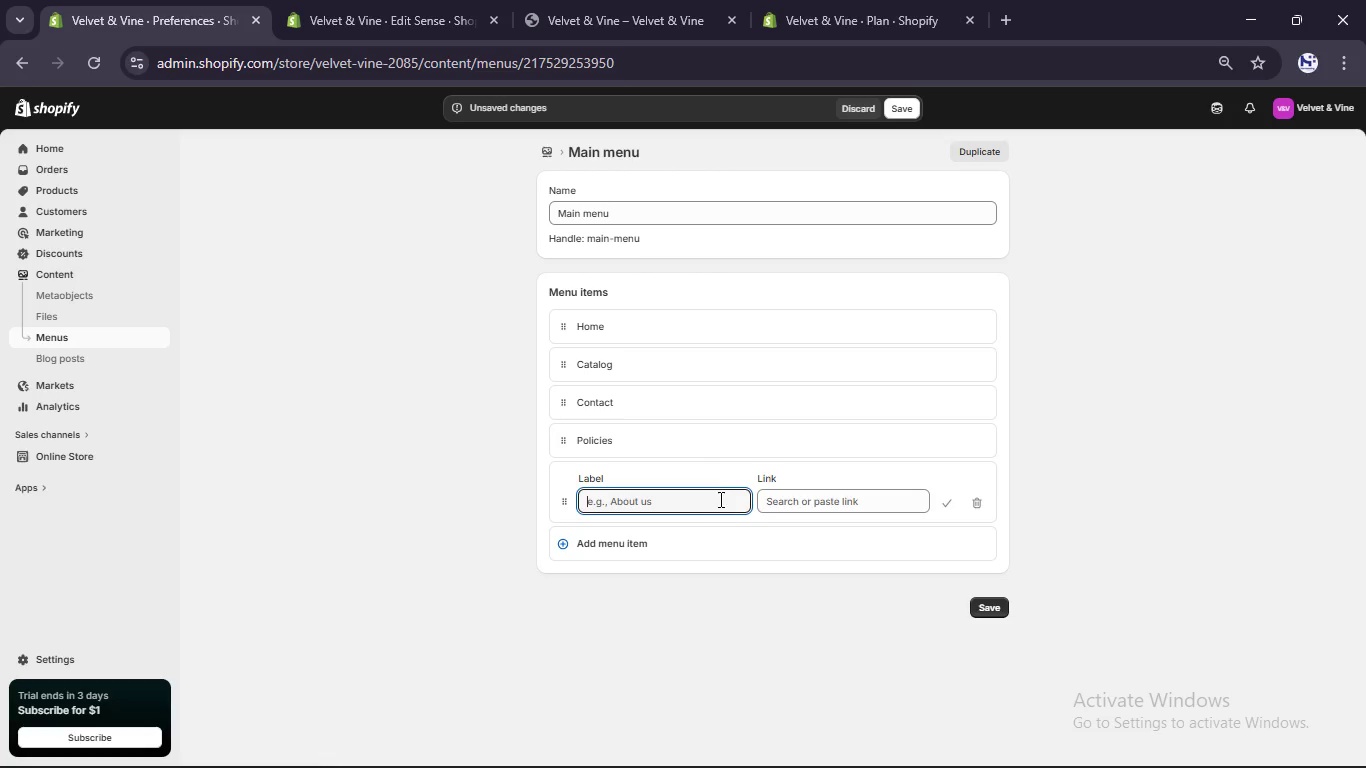 
type(About Us)
 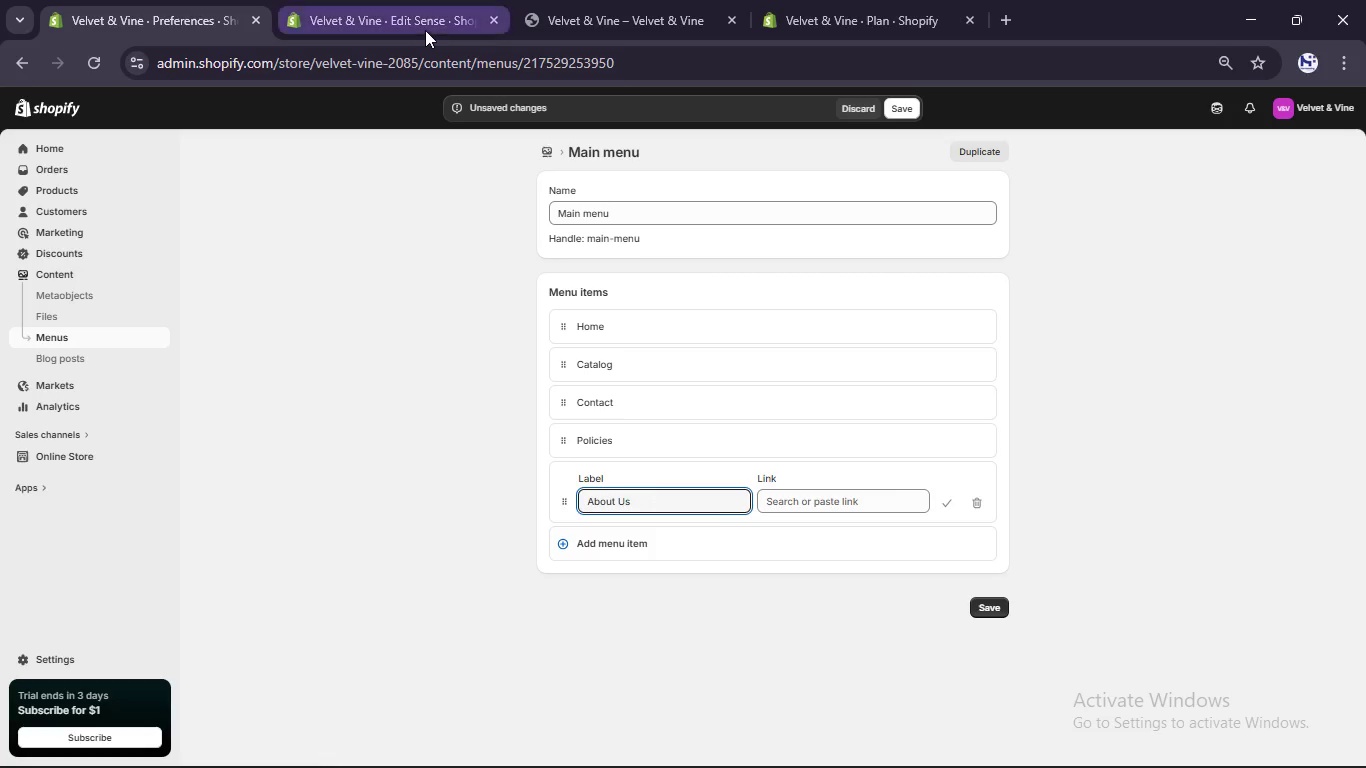 
left_click([905, 496])
 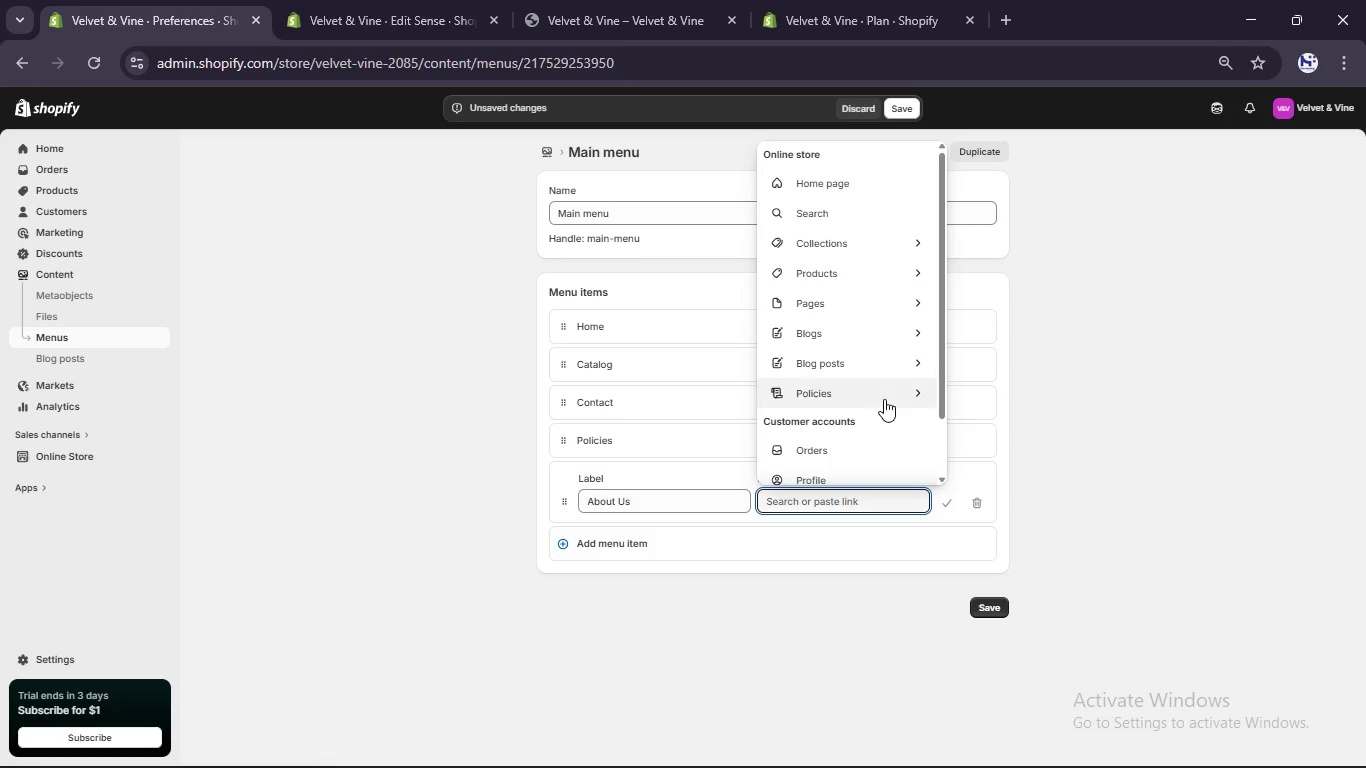 
scroll: coordinate [885, 405], scroll_direction: down, amount: 1.0
 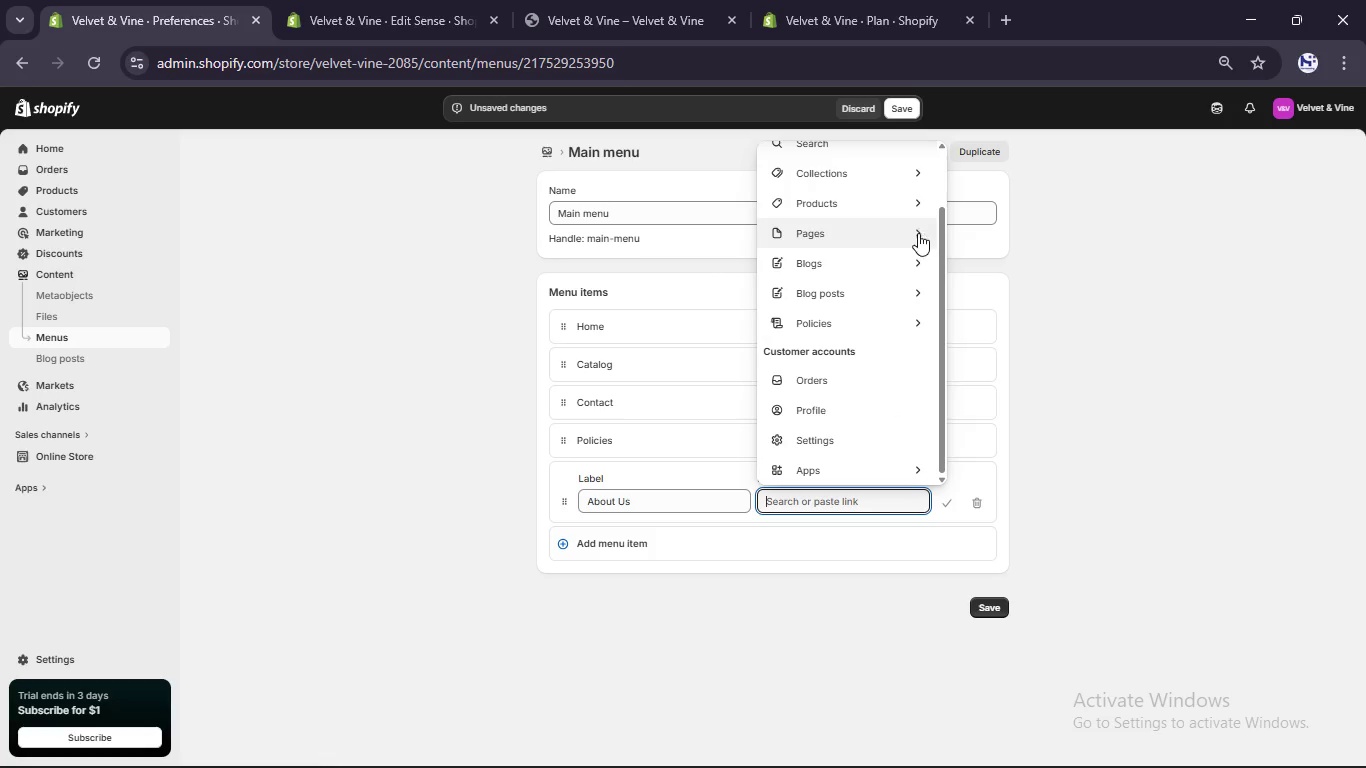 
left_click([924, 233])
 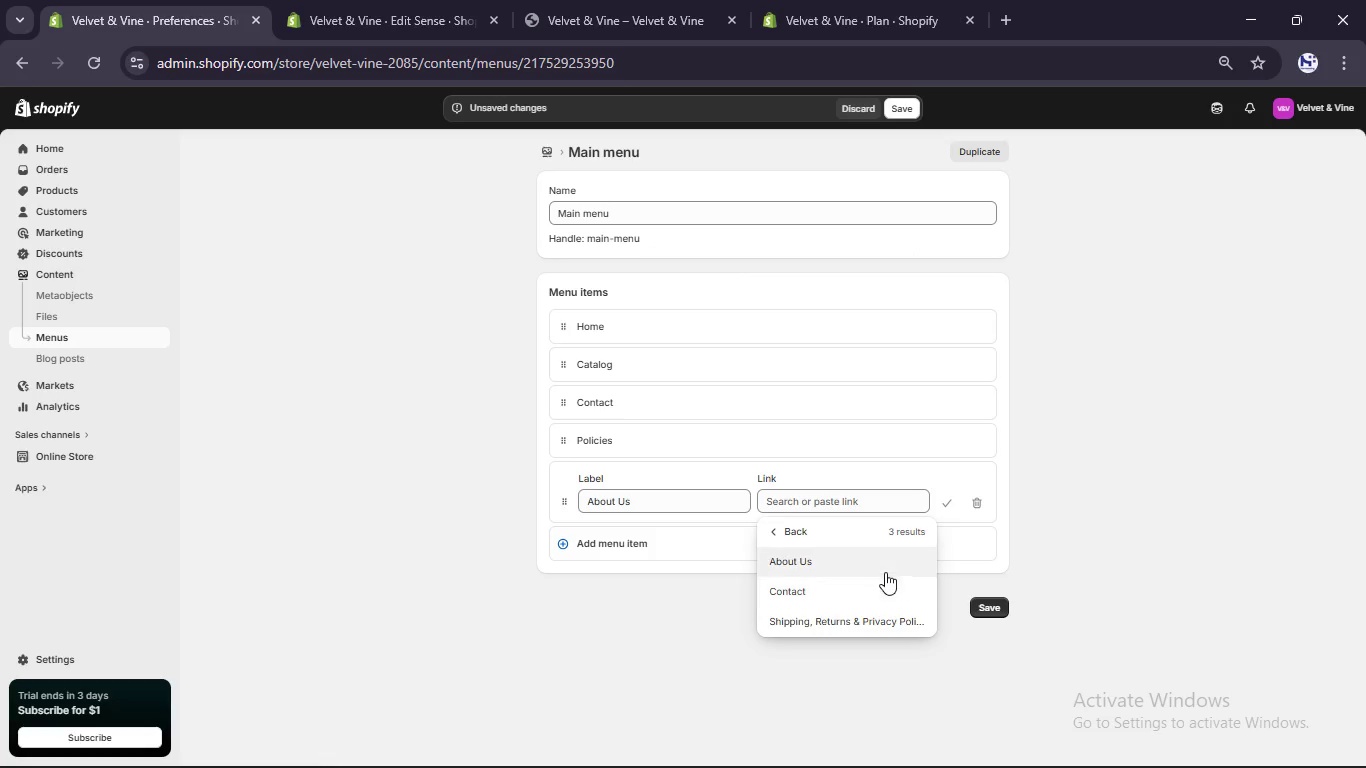 
left_click([882, 555])
 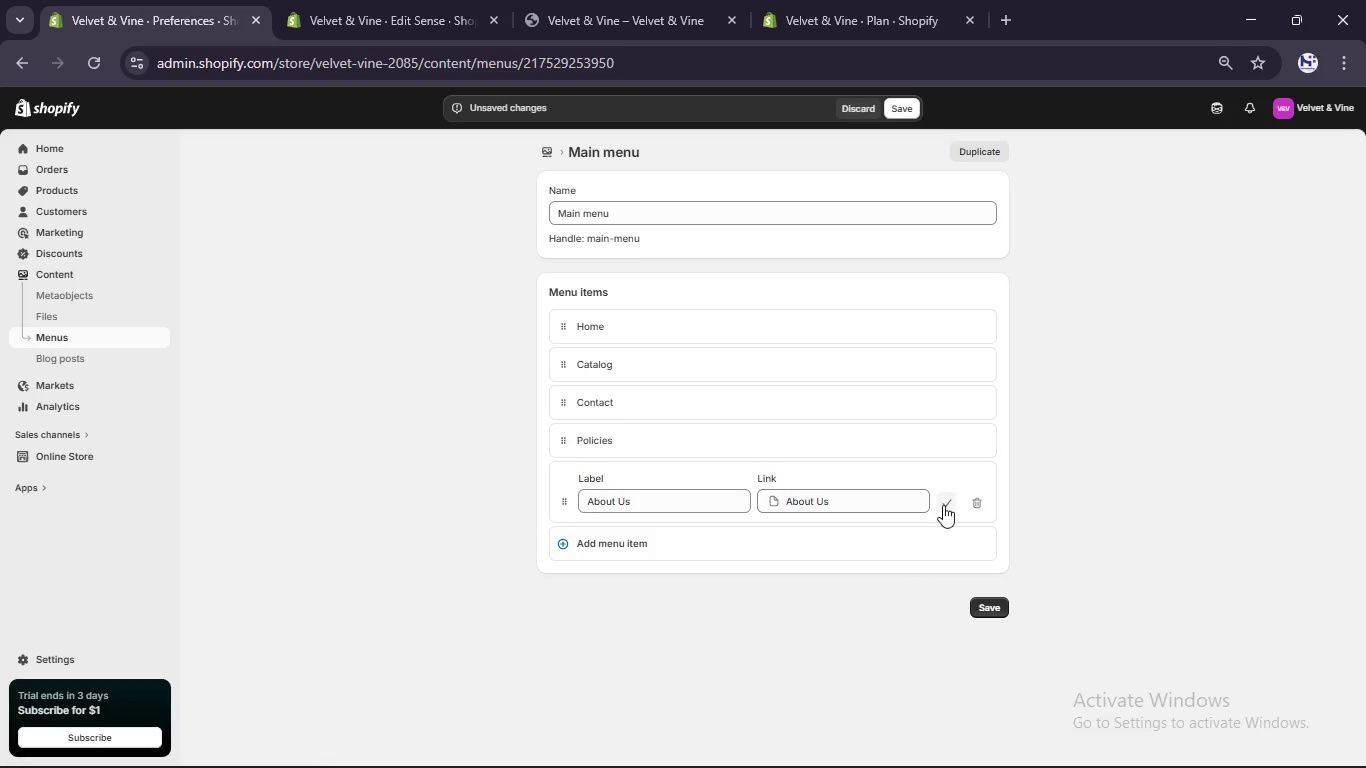 
left_click([943, 505])
 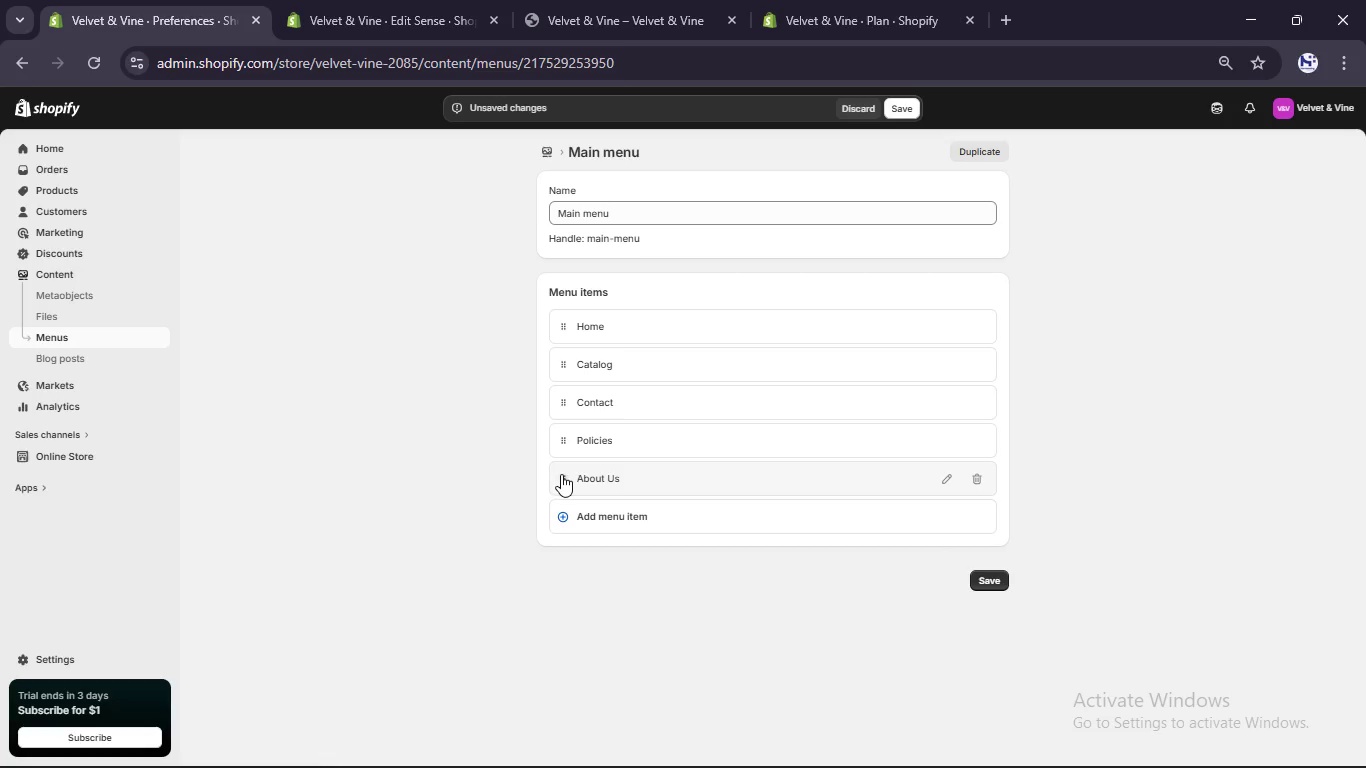 
left_click_drag(start_coordinate=[561, 474], to_coordinate=[564, 365])
 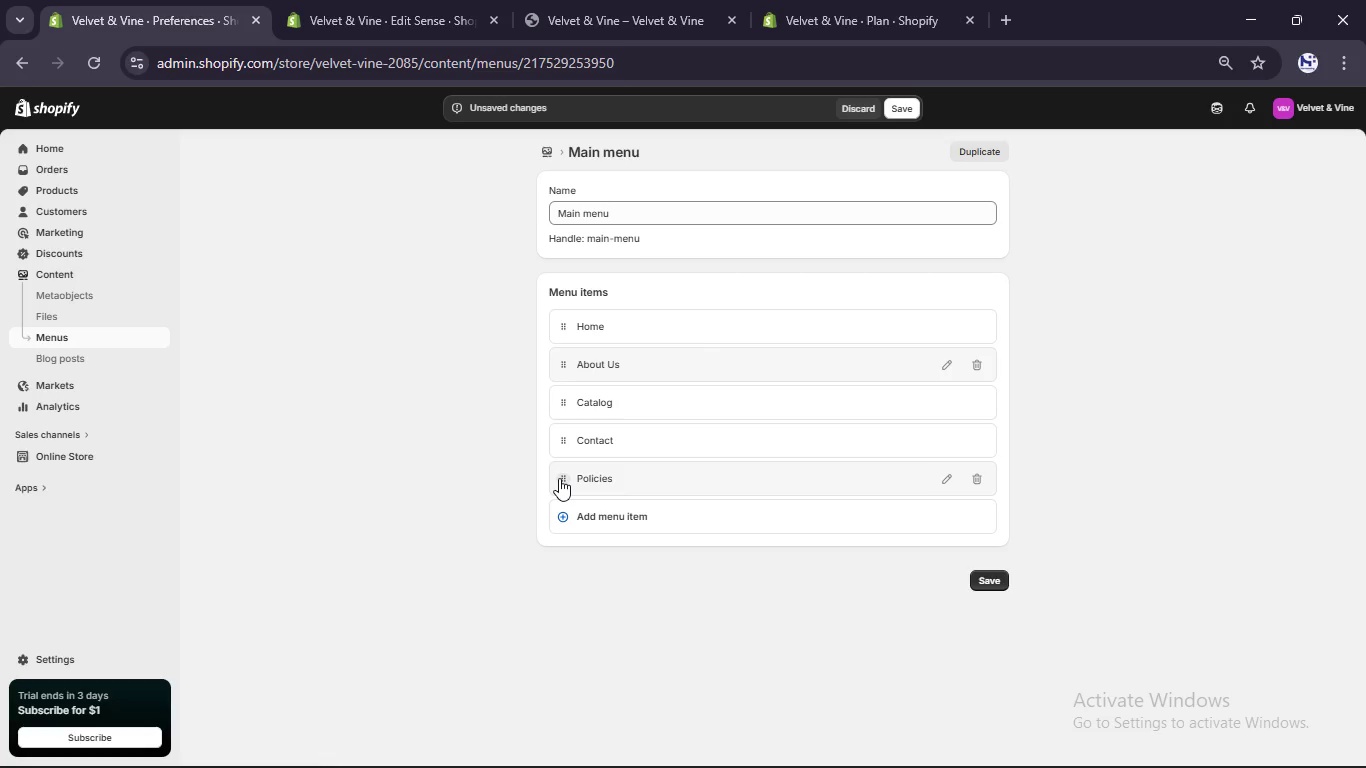 
left_click_drag(start_coordinate=[559, 478], to_coordinate=[567, 439])
 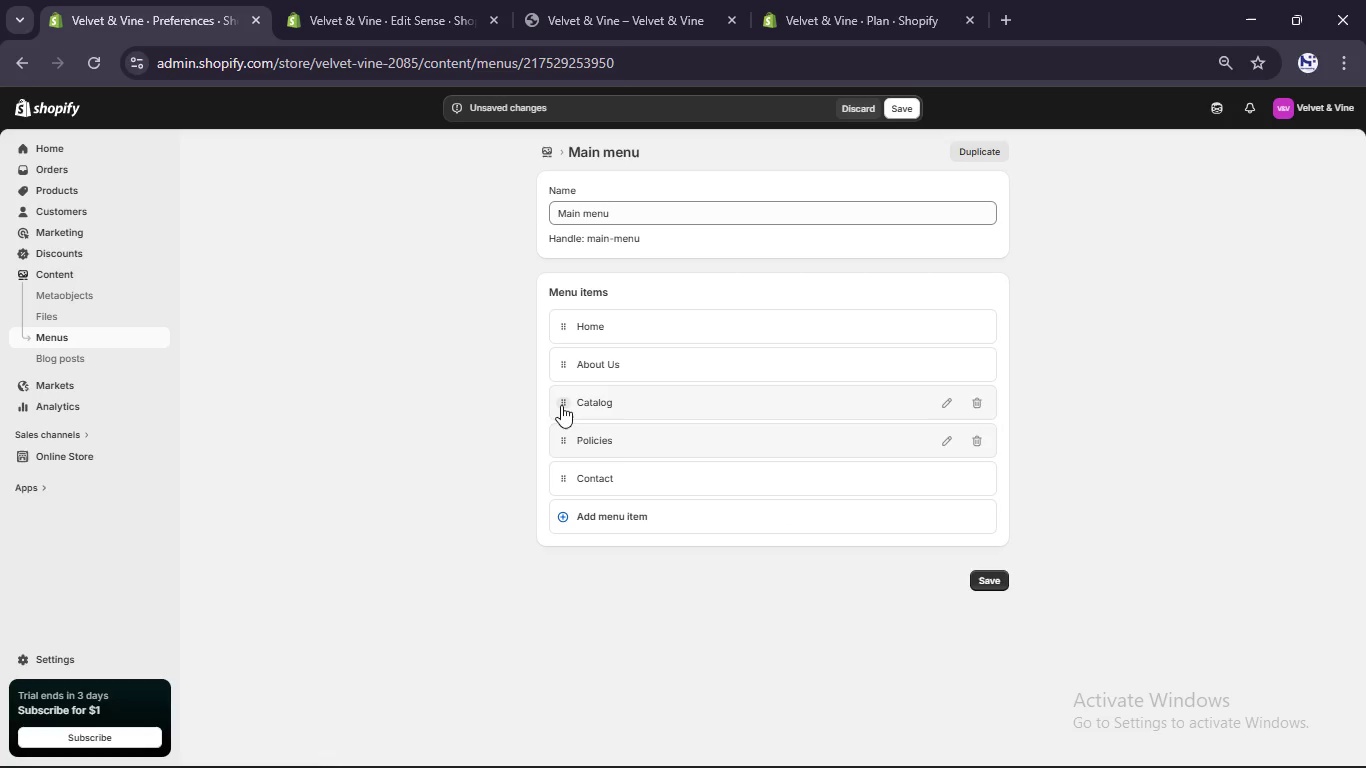 
left_click([561, 405])
 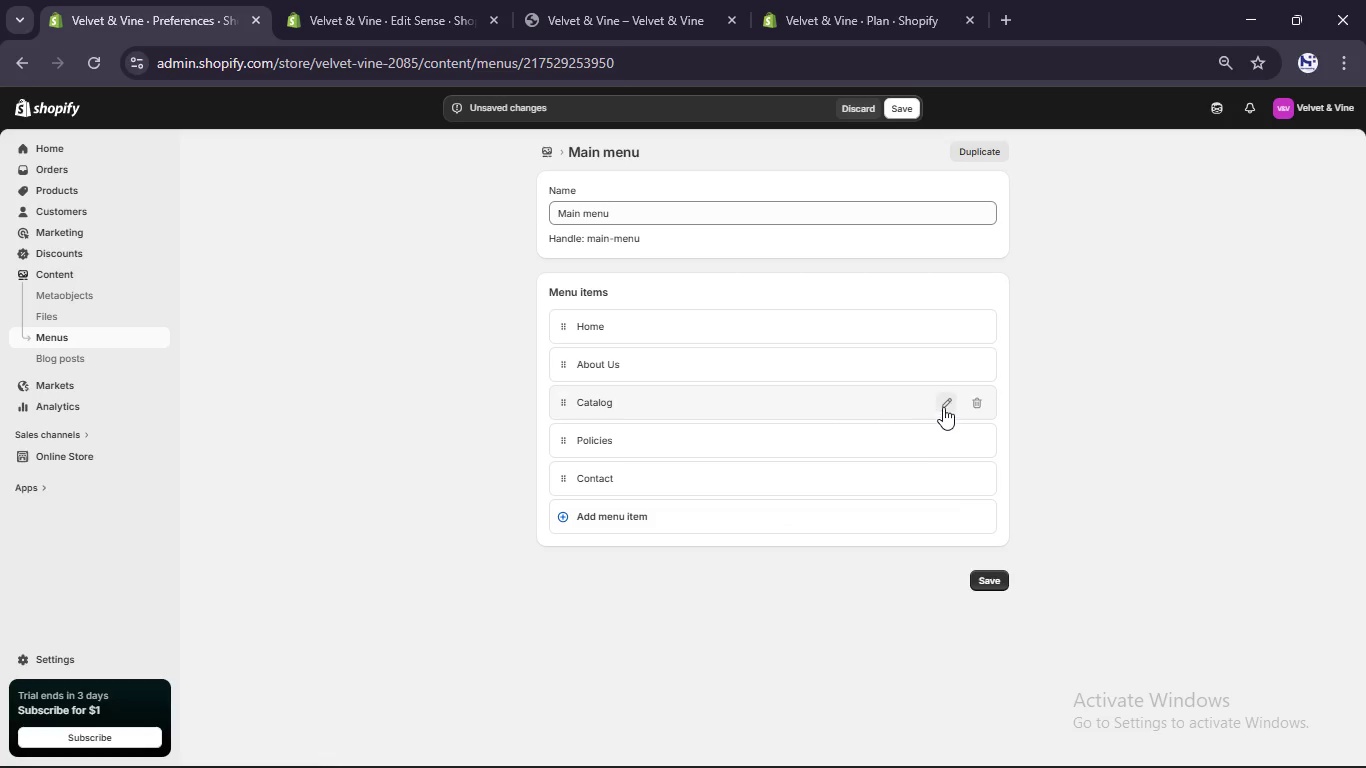 
left_click([945, 405])
 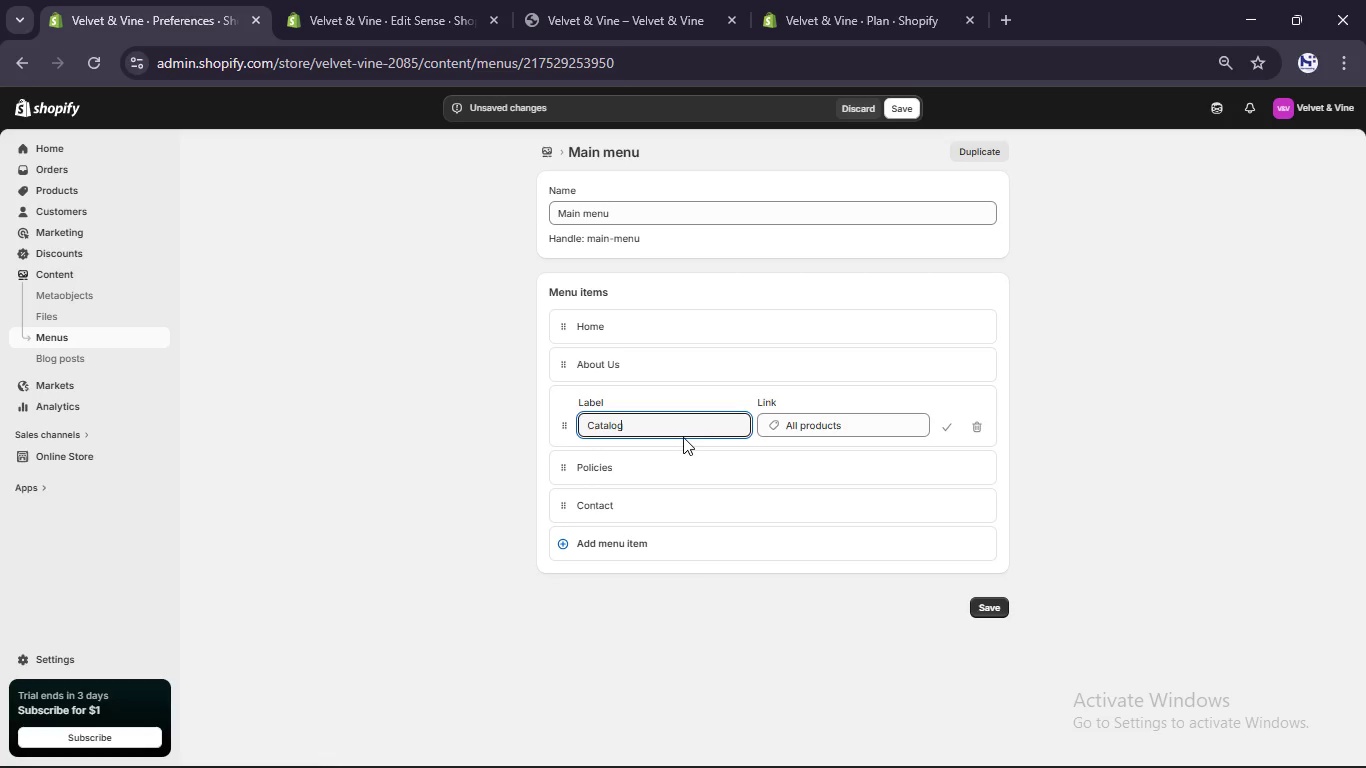 
key(Control+A)
 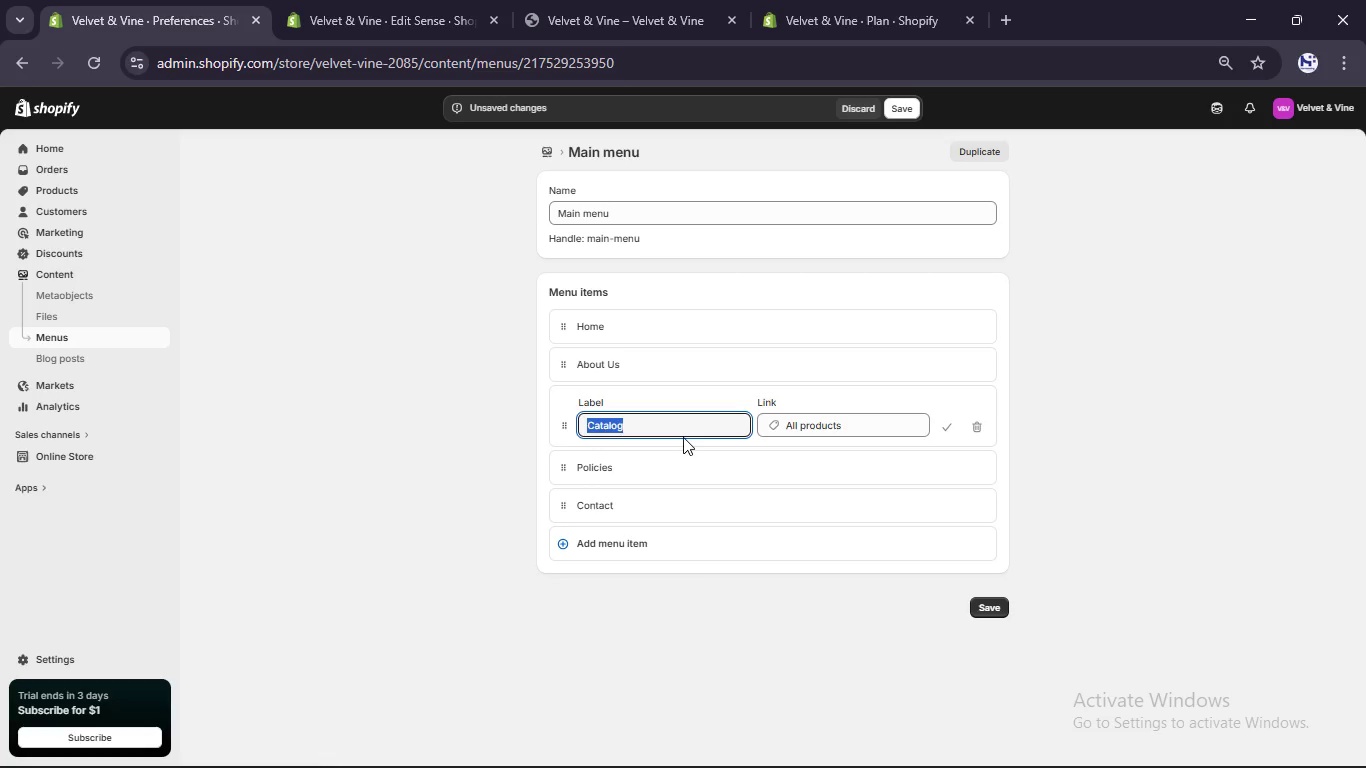 
type(Products)
 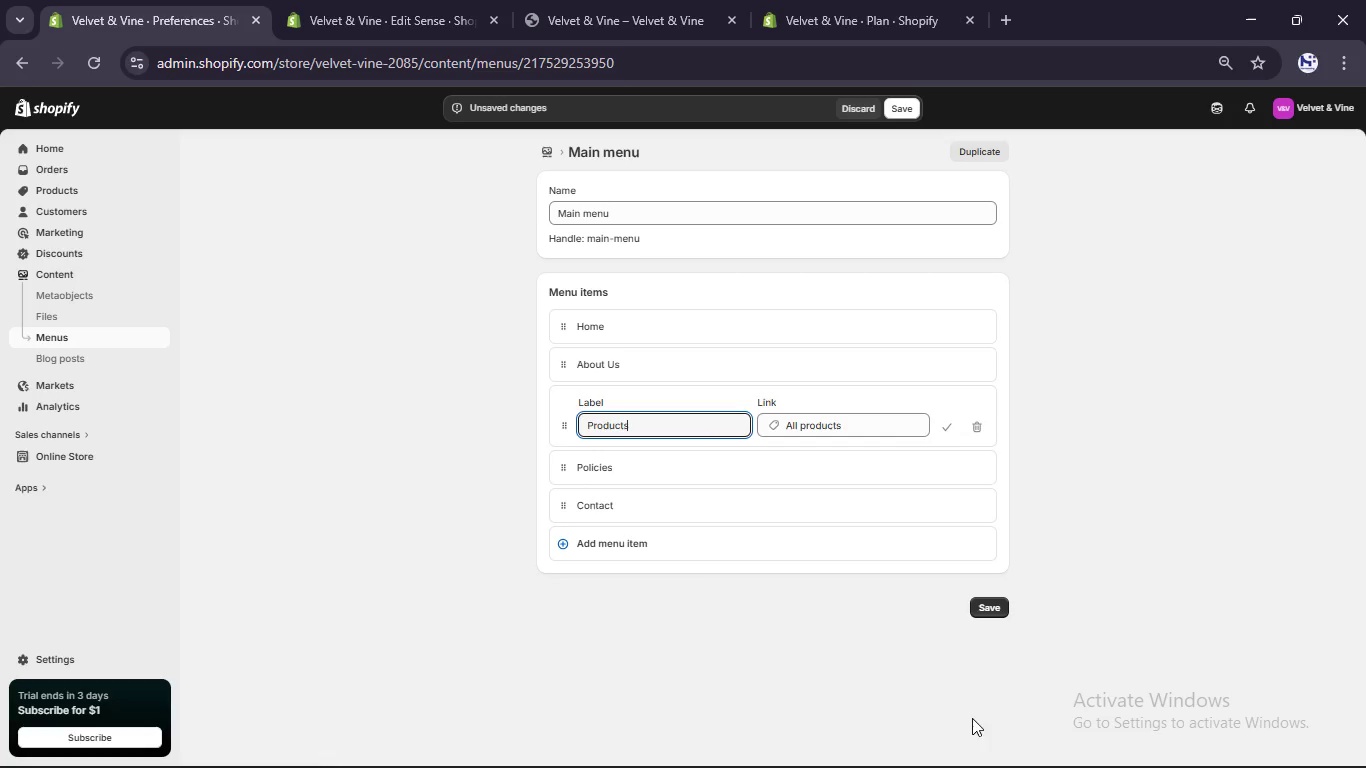 
mouse_move([999, 601])
 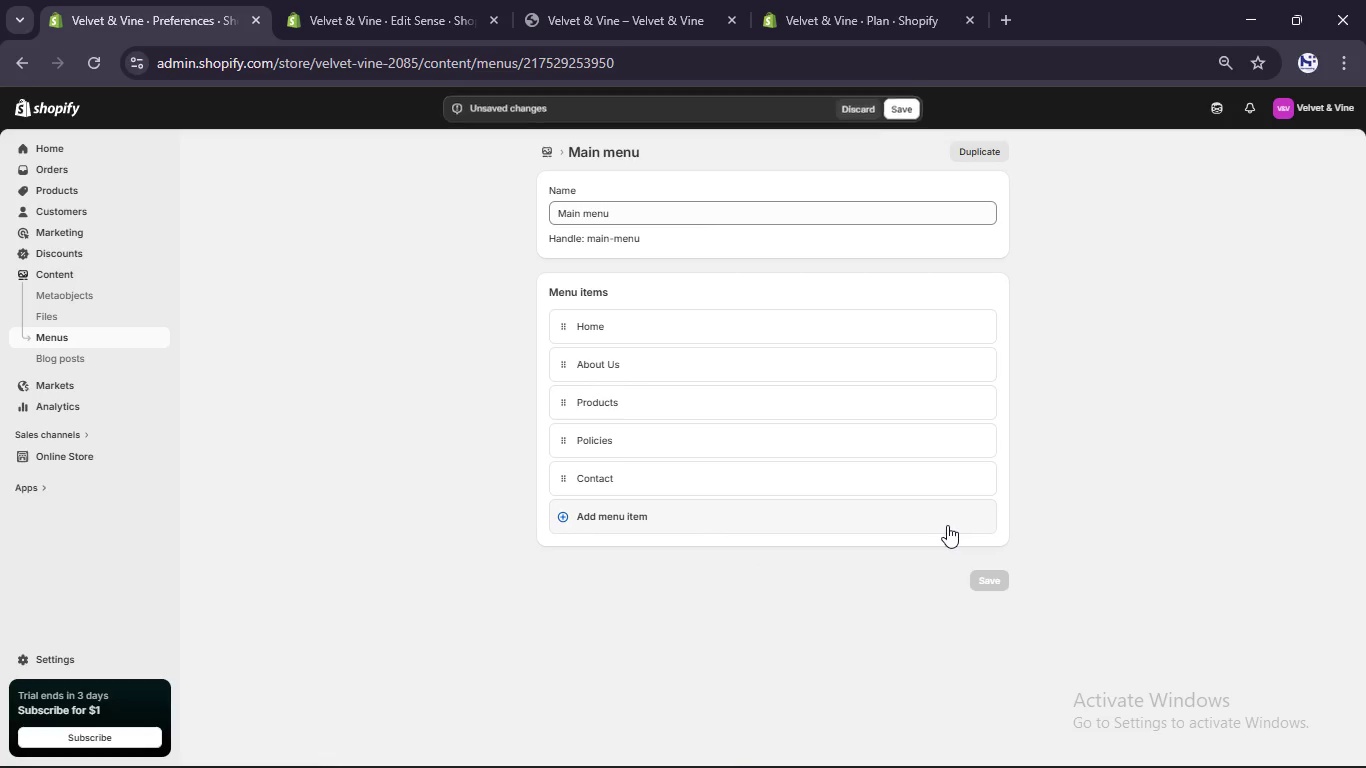 
scroll: coordinate [948, 525], scroll_direction: none, amount: 0.0
 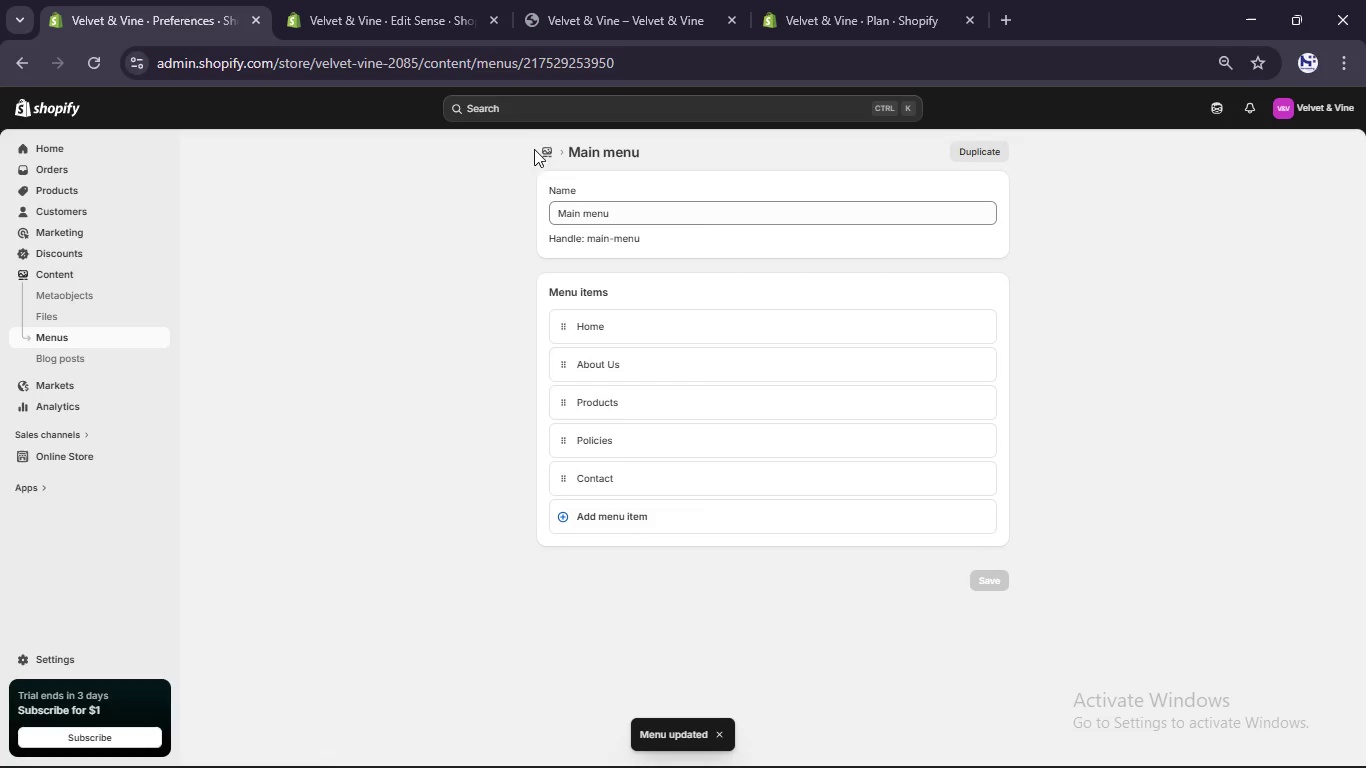 
left_click([550, 150])
 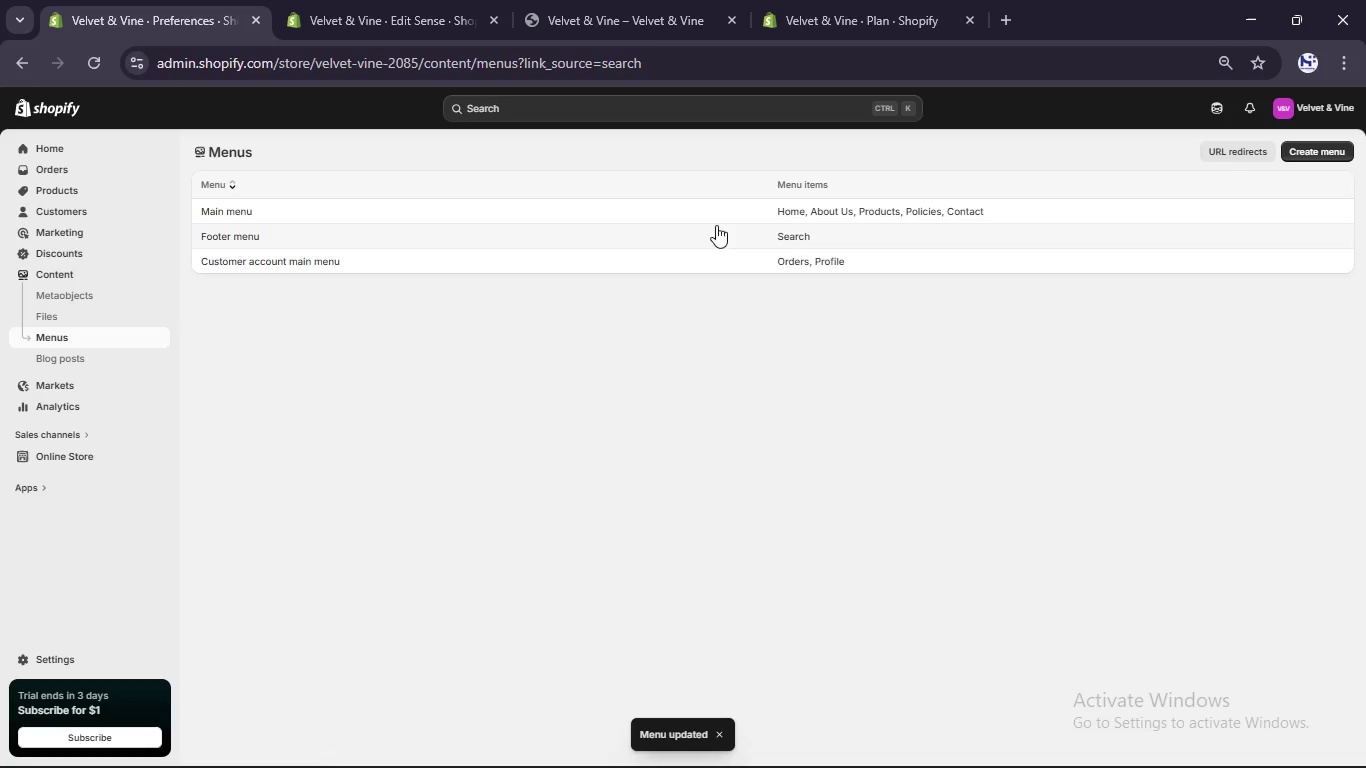 
left_click([765, 225])
 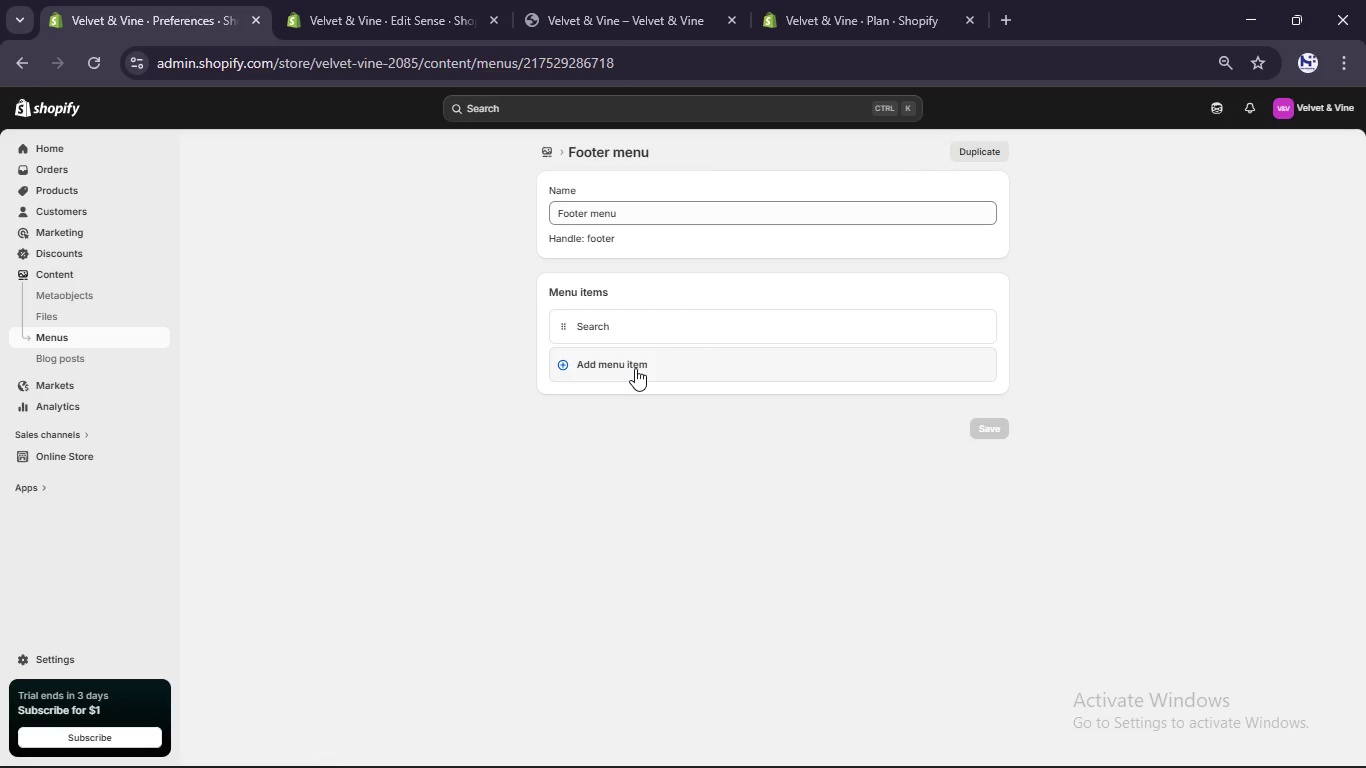 
left_click([635, 368])
 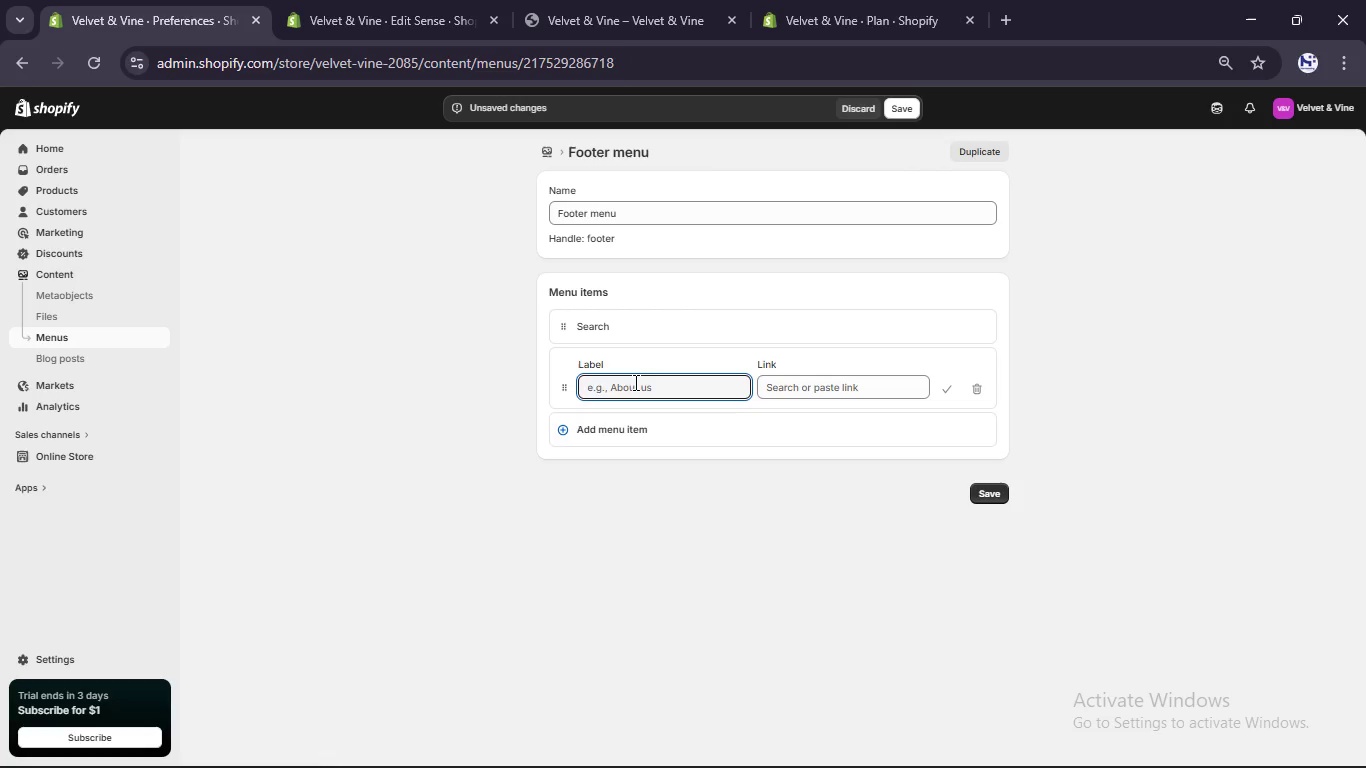 
left_click([634, 384])
 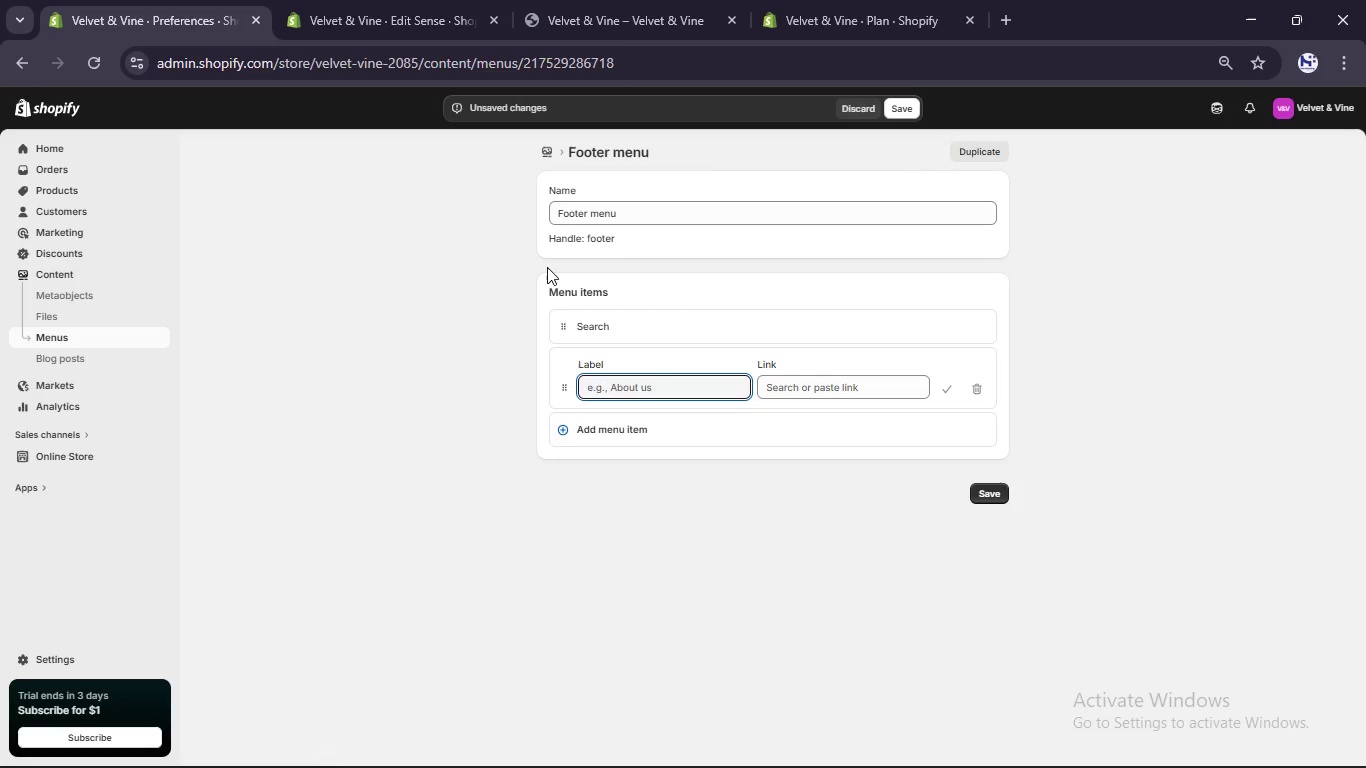 
type(About US)
 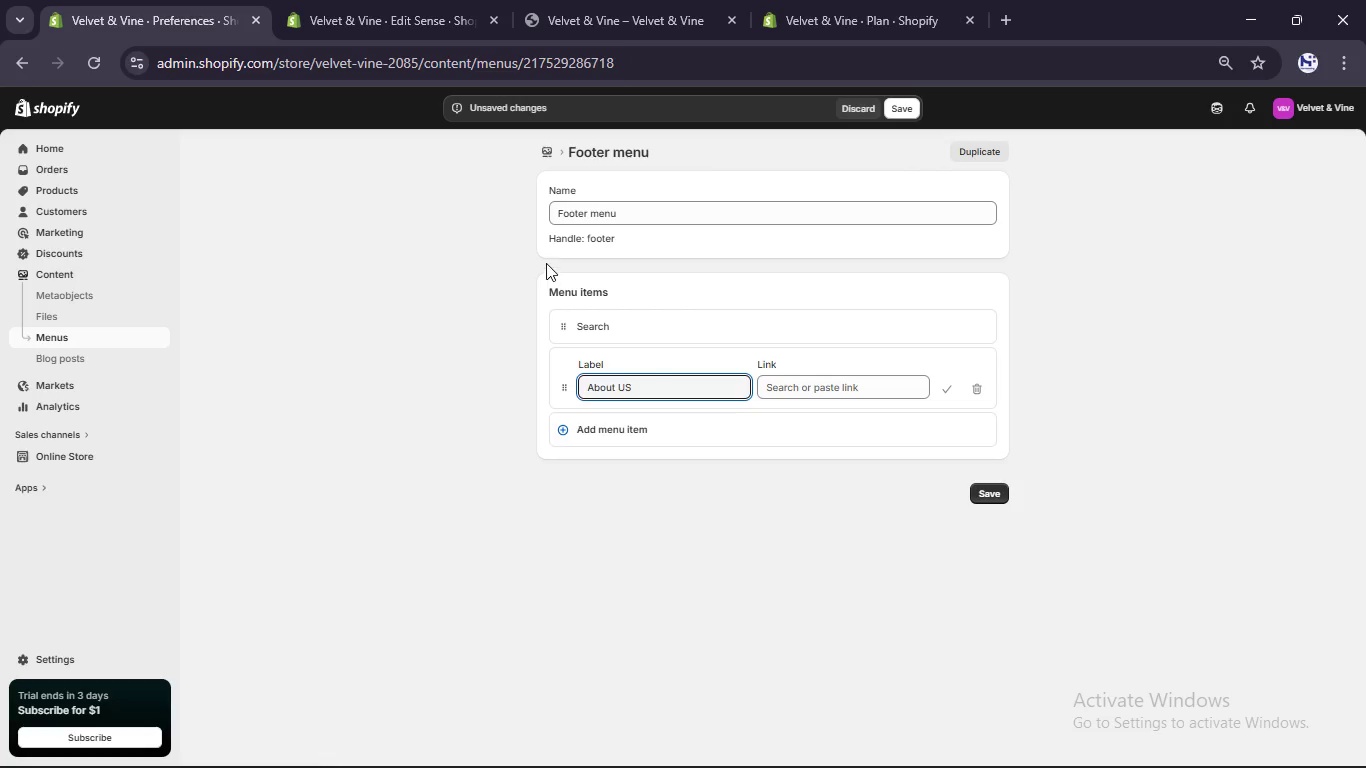 
key(Backspace)
 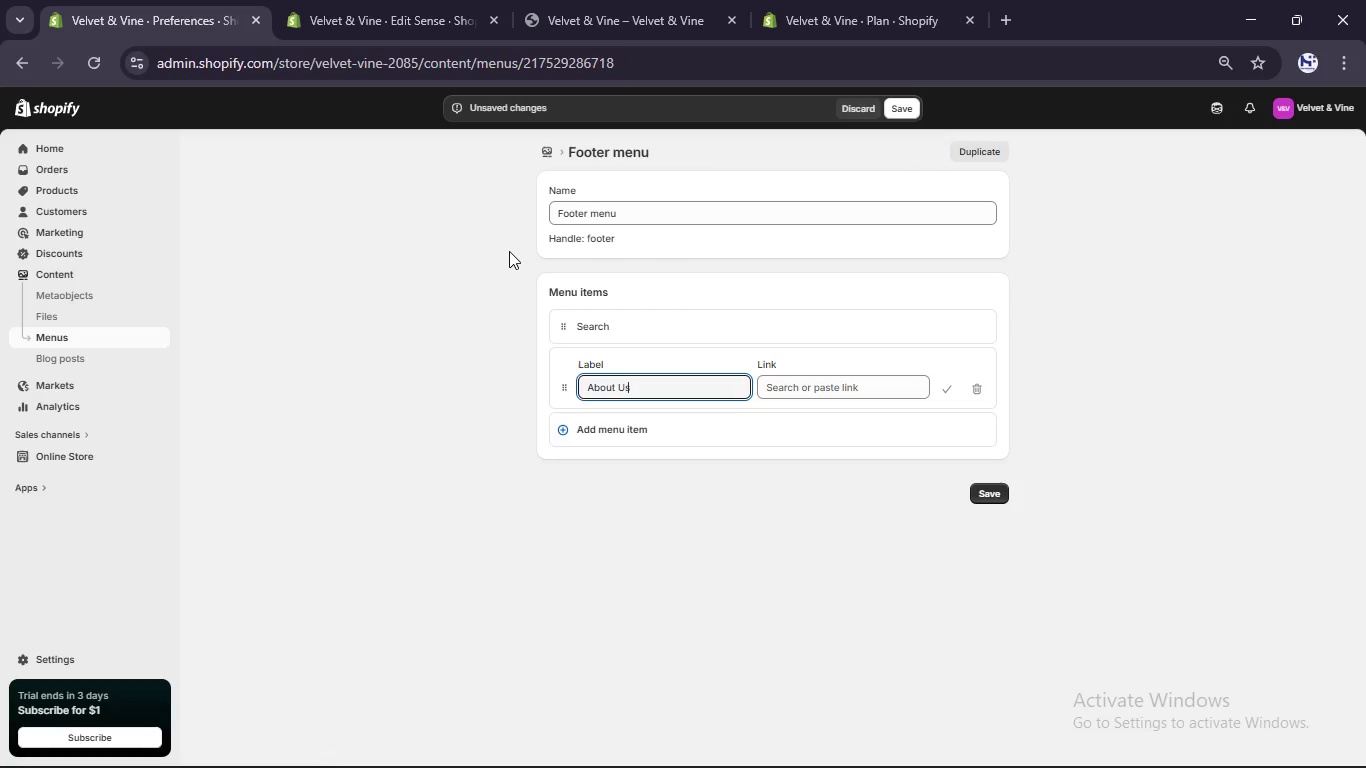 
key(S)
 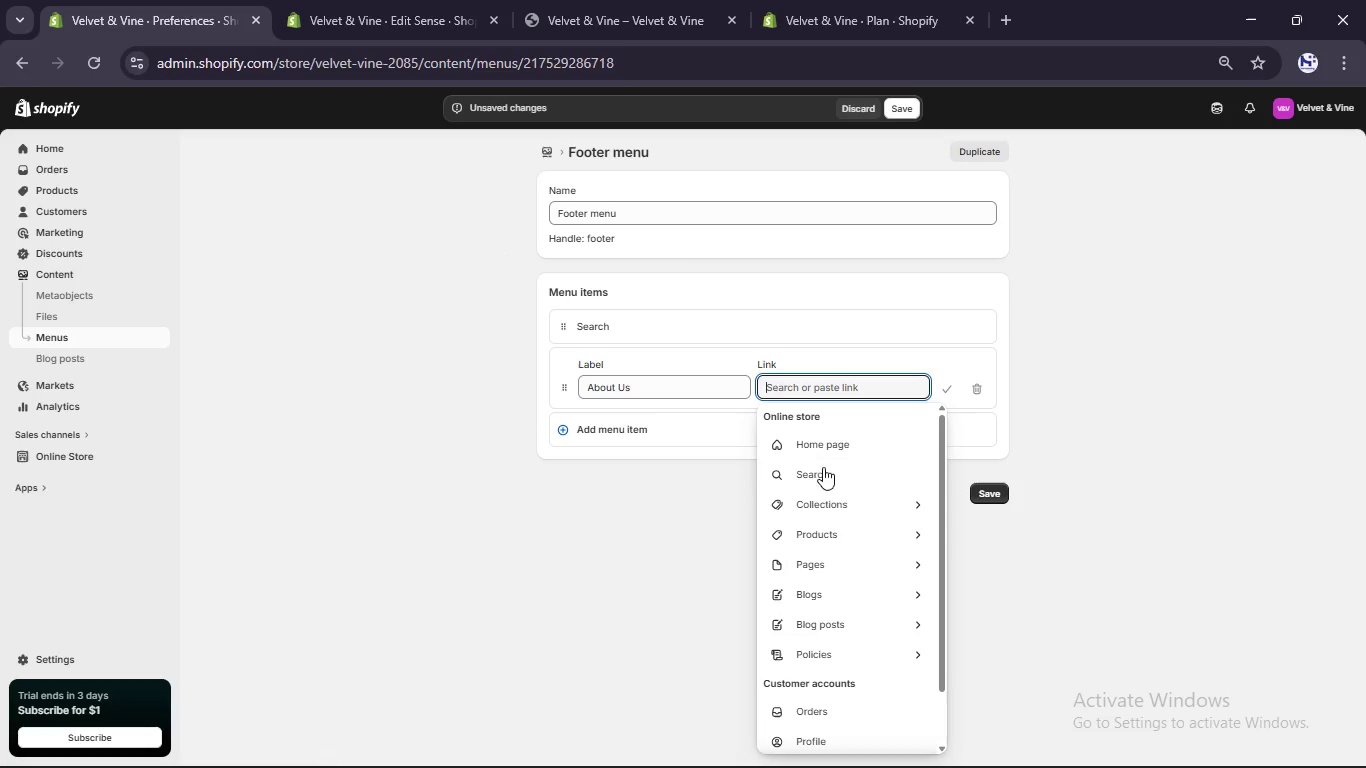 
mouse_move([897, 564])
 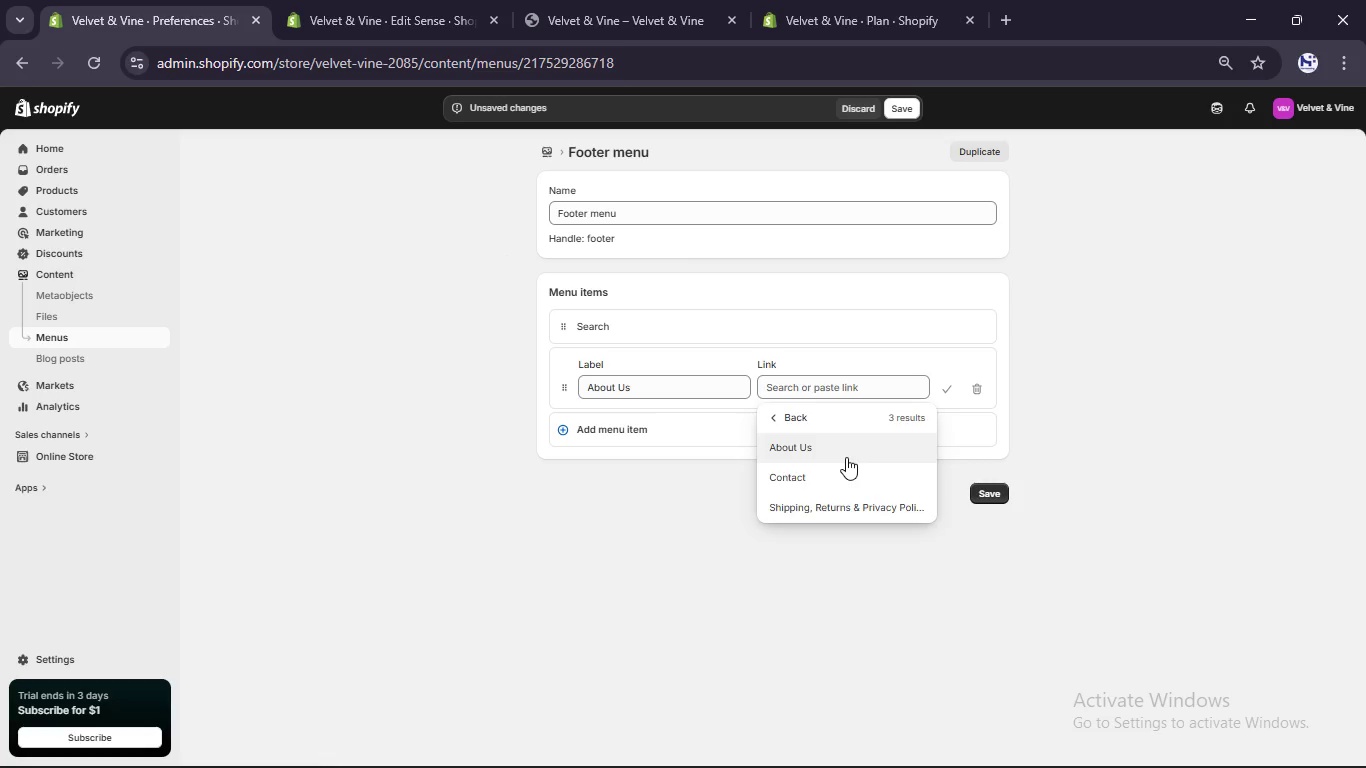 
left_click([846, 457])
 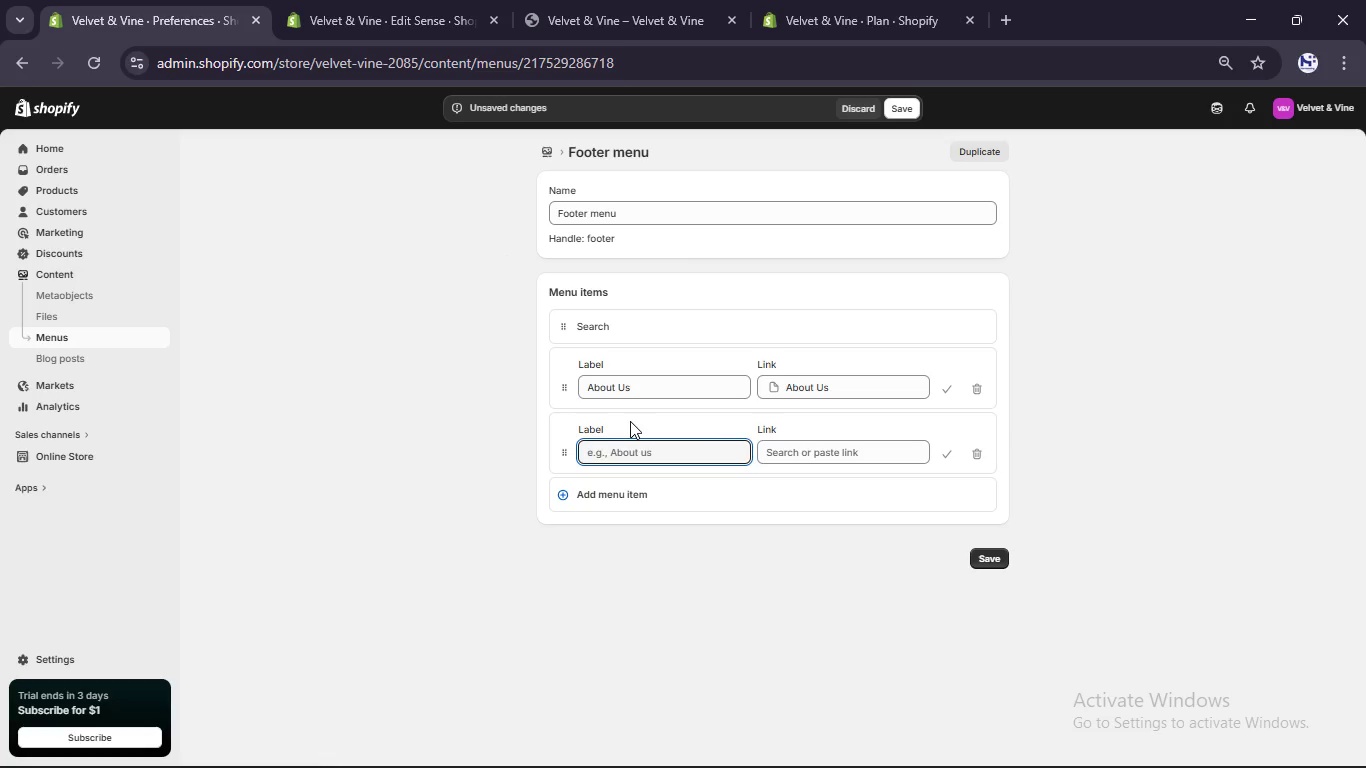 
type(Policies)
 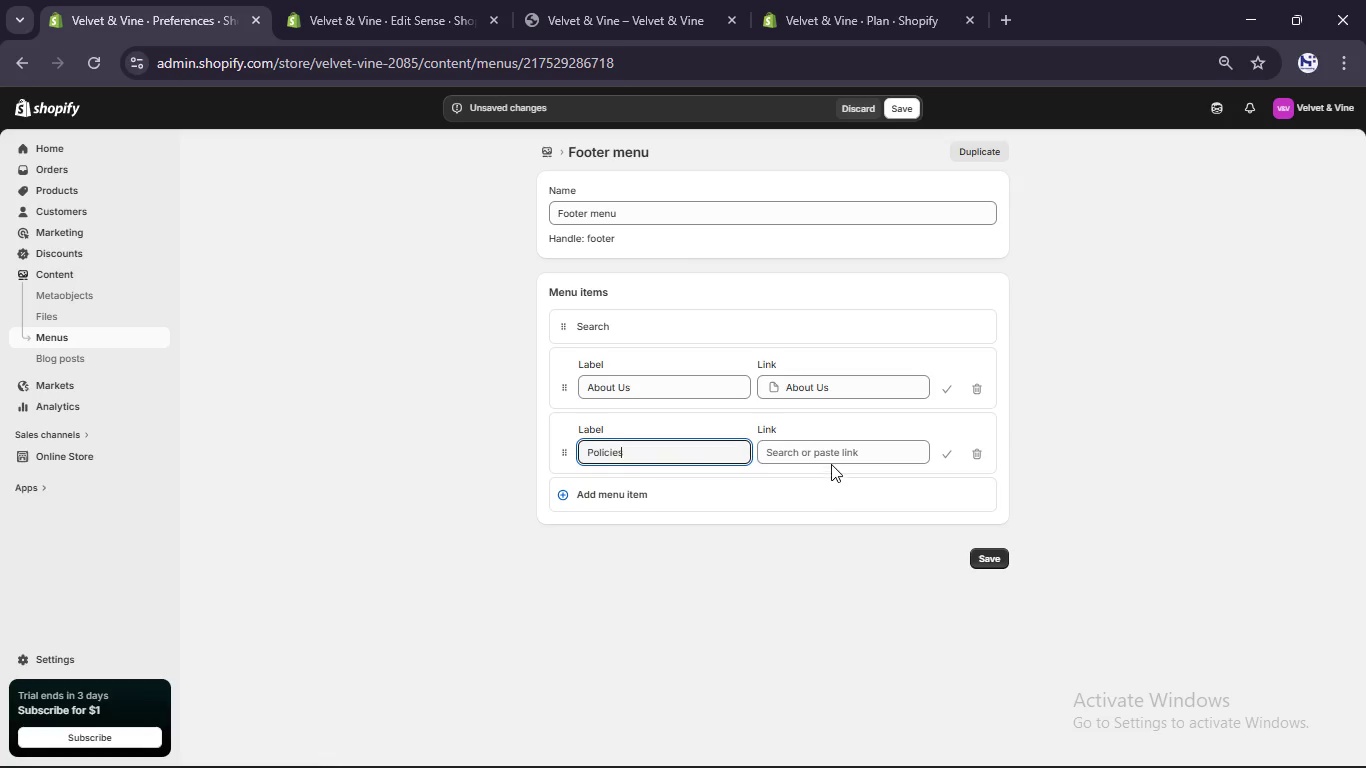 
left_click([835, 456])
 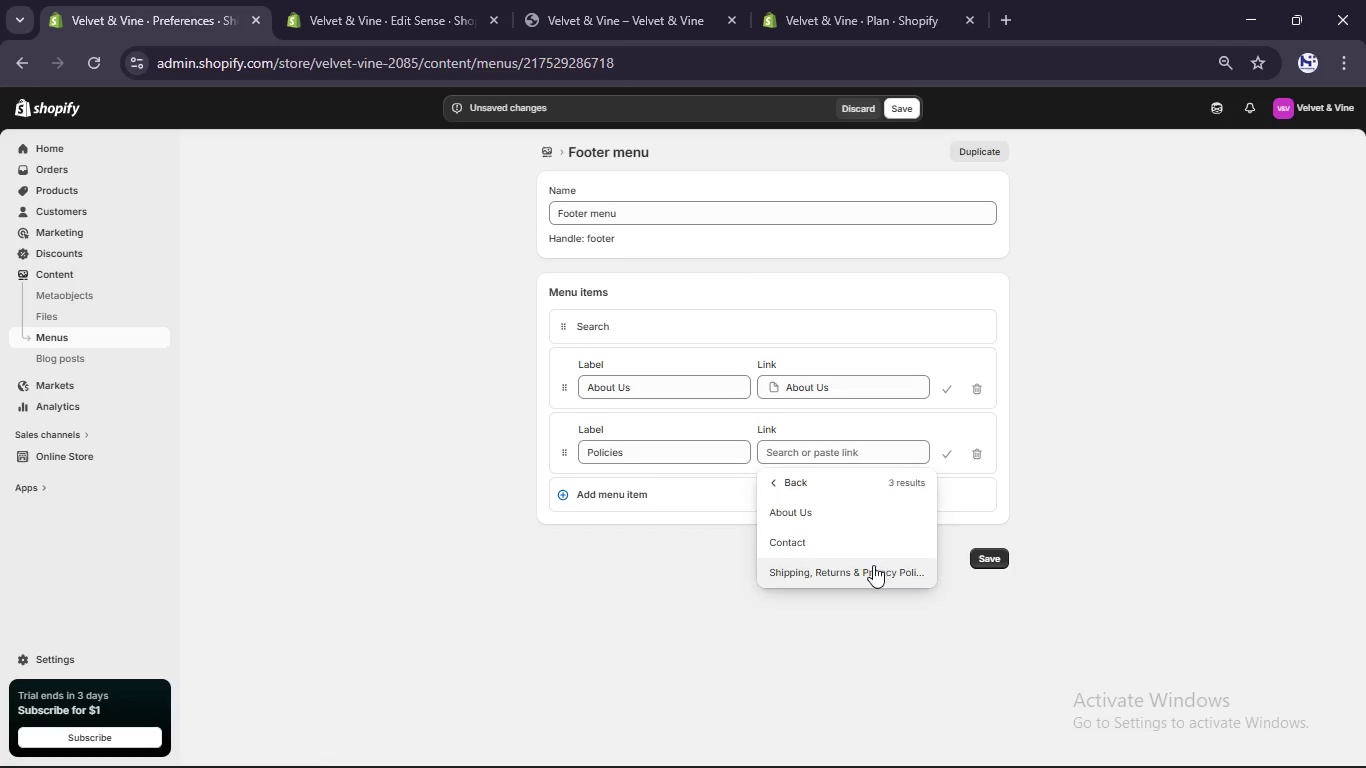 
left_click([945, 454])
 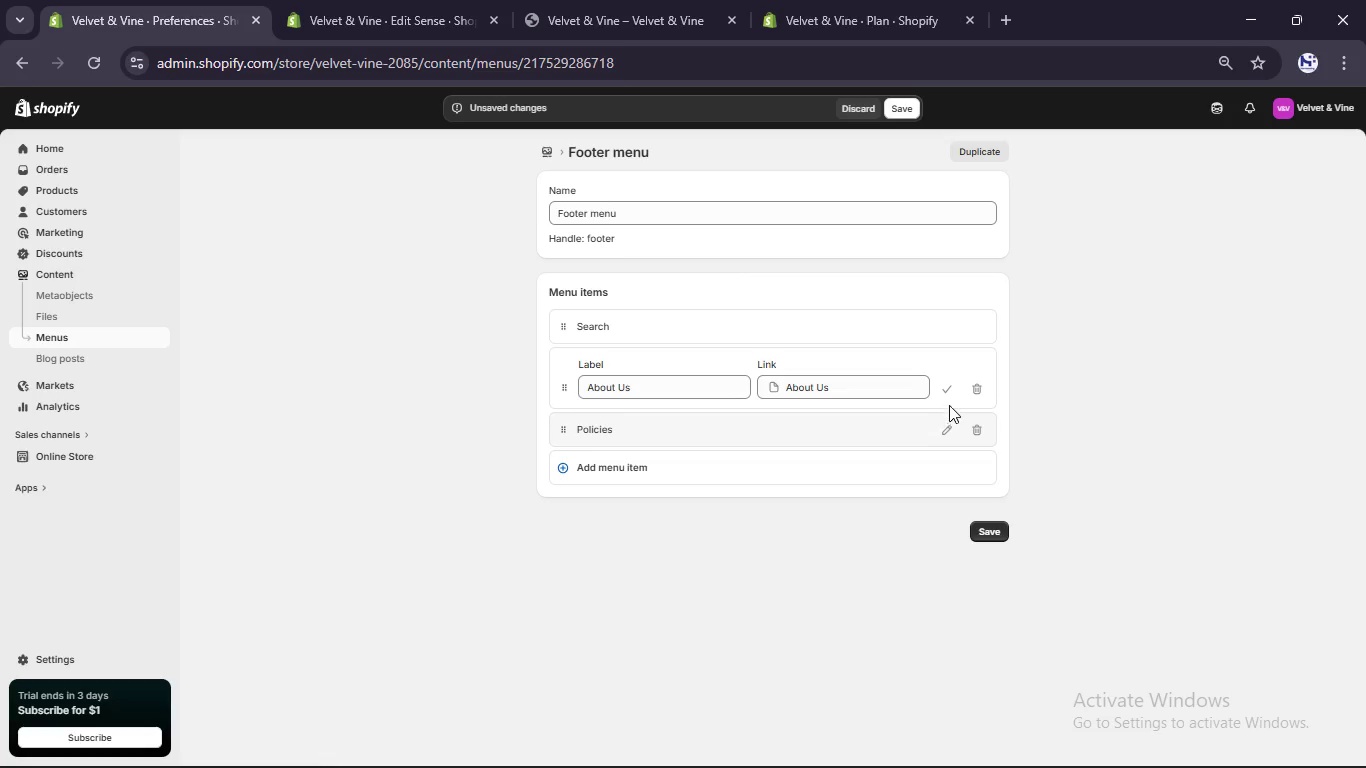 
left_click([949, 394])
 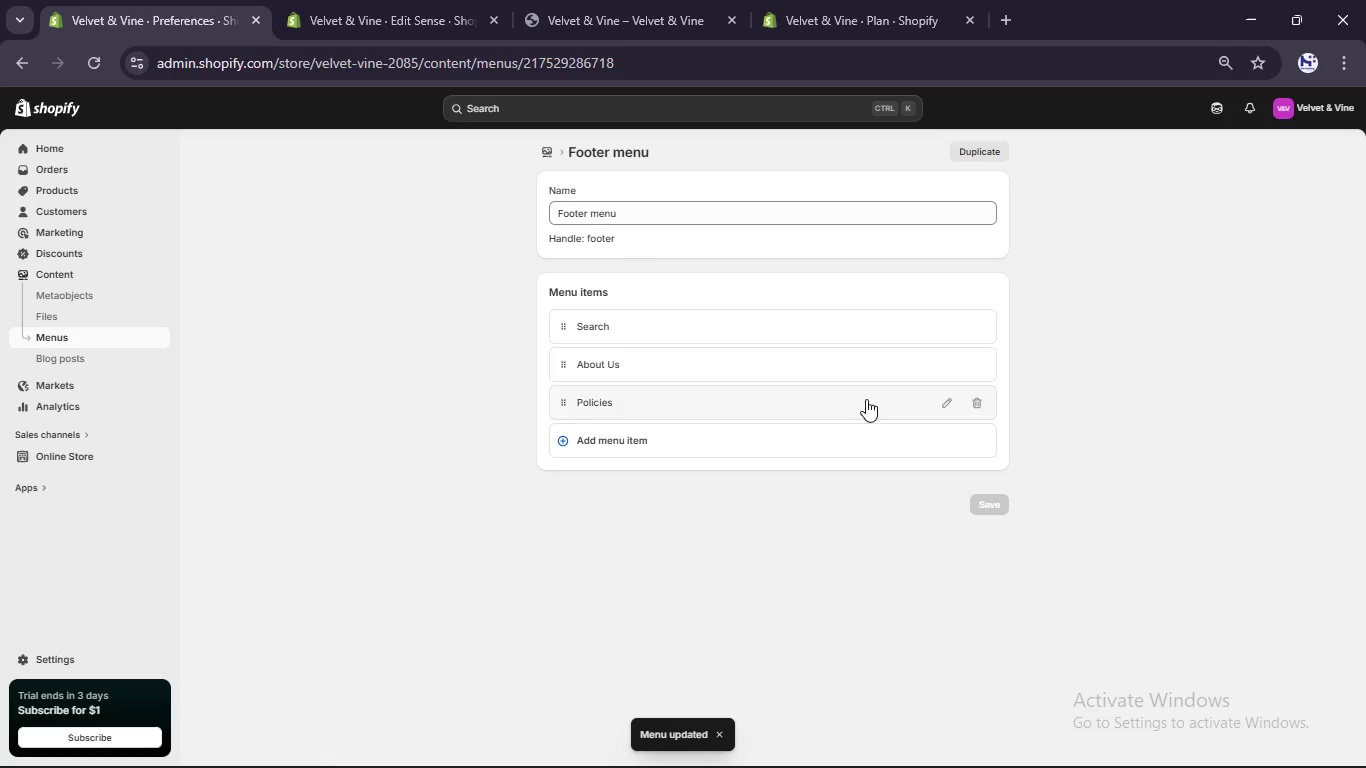 
wait(5.05)
 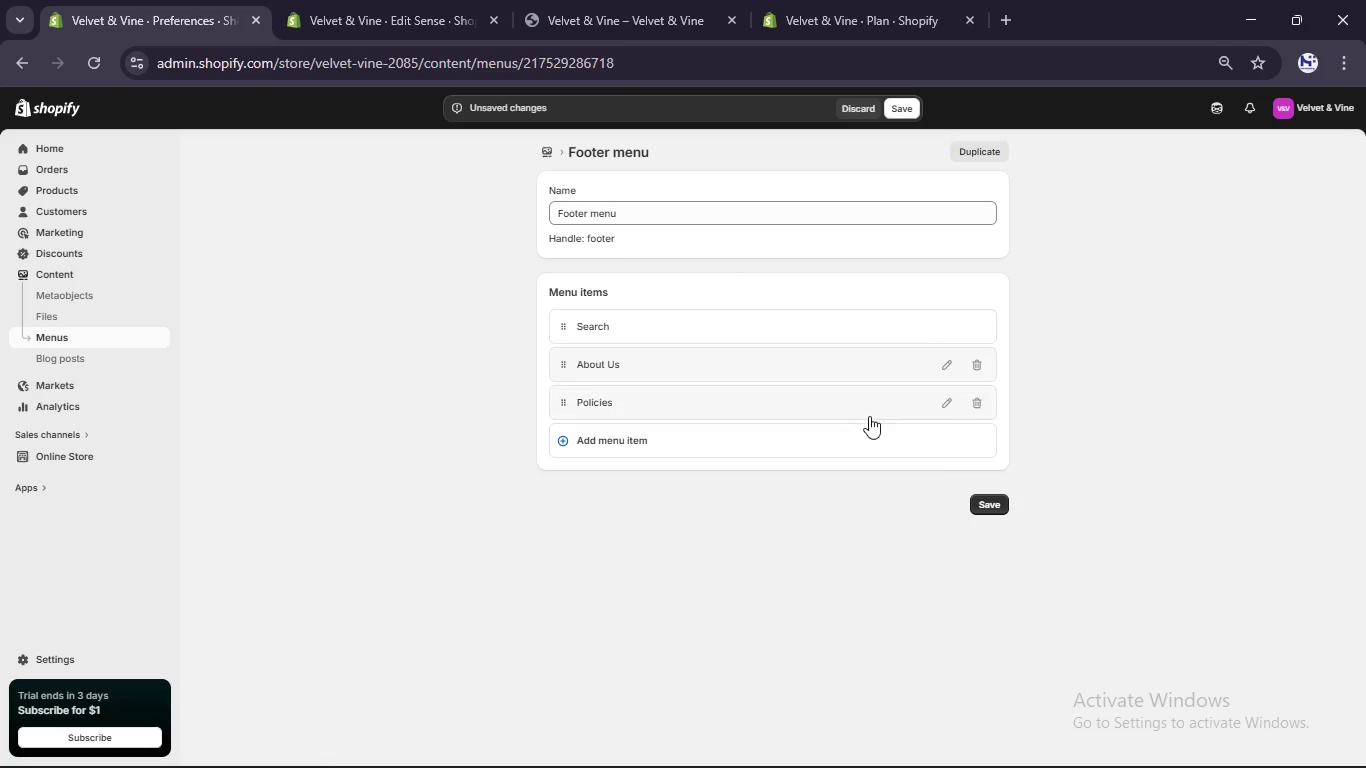 
left_click([537, 145])
 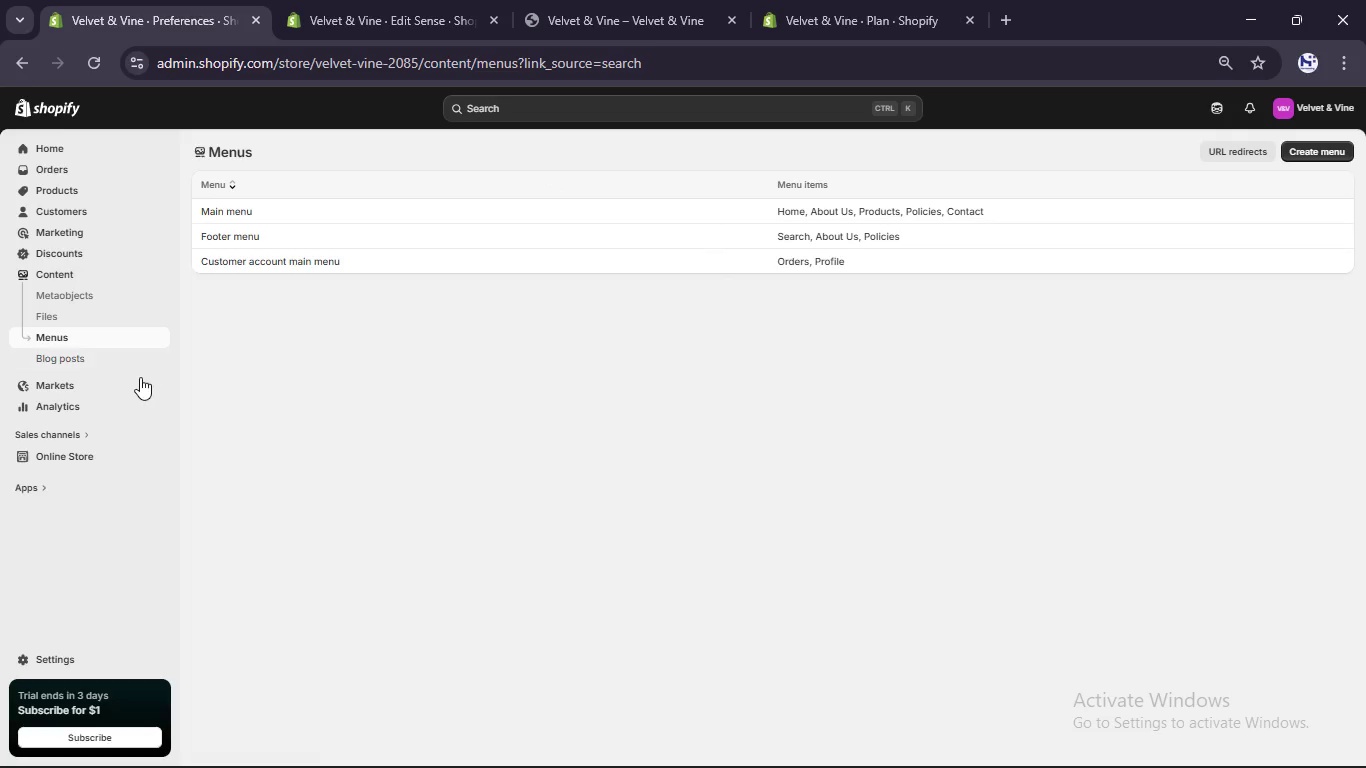 
wait(7.97)
 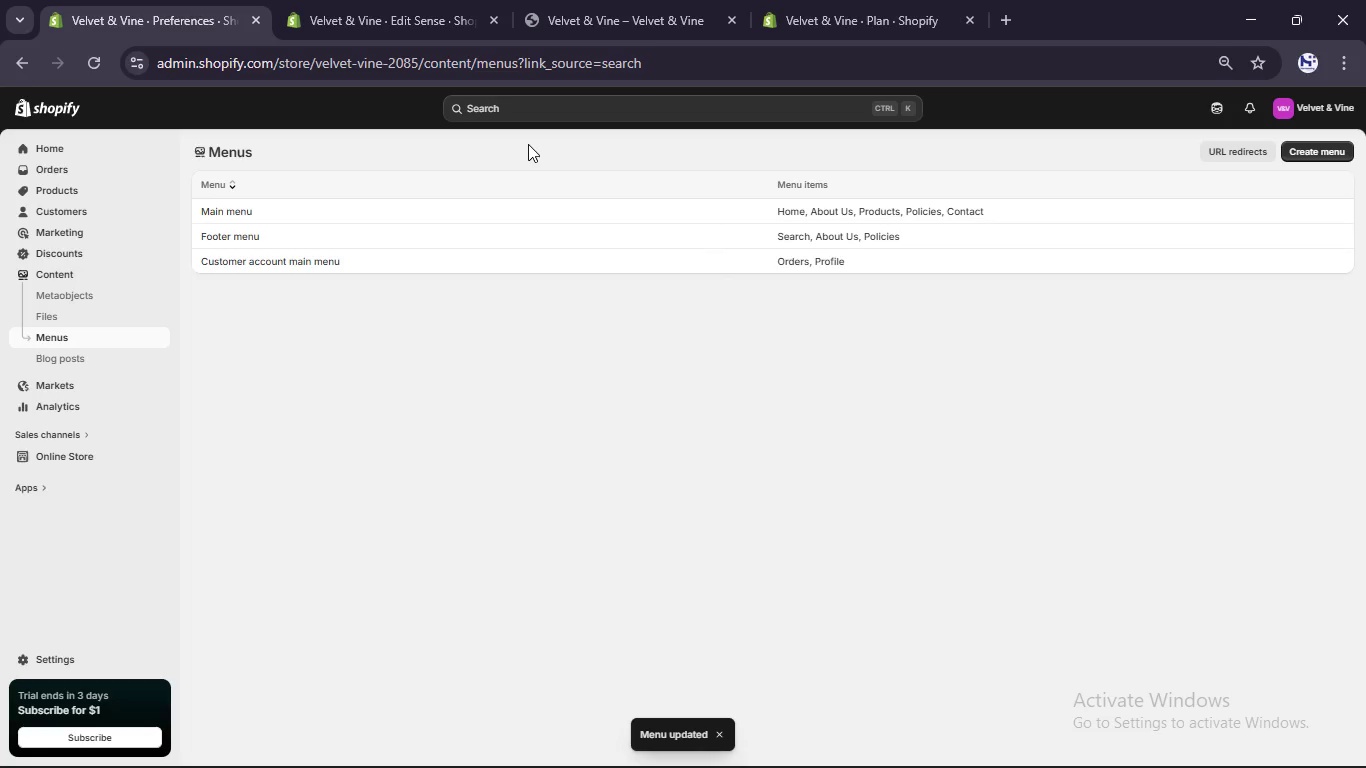 
scroll: coordinate [226, 214], scroll_direction: up, amount: 4.0
 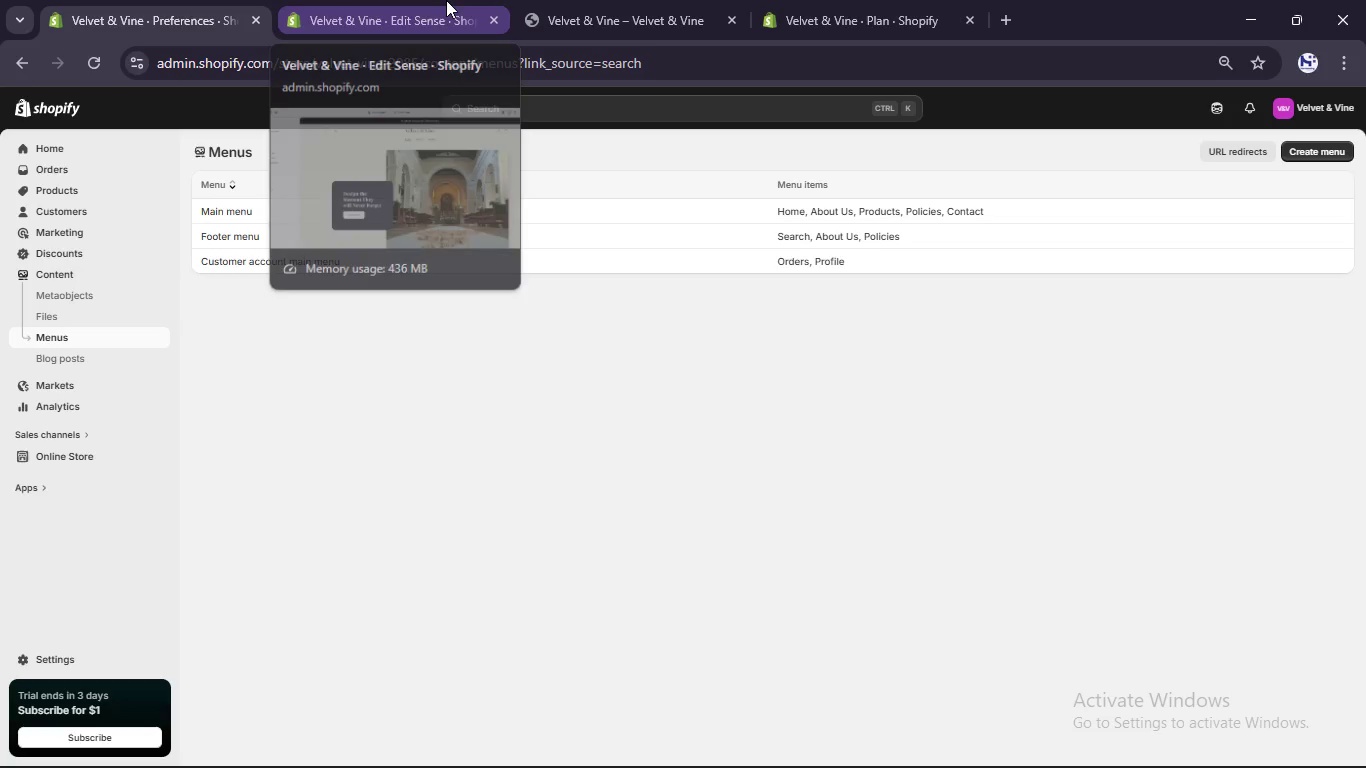 
left_click([420, 0])
 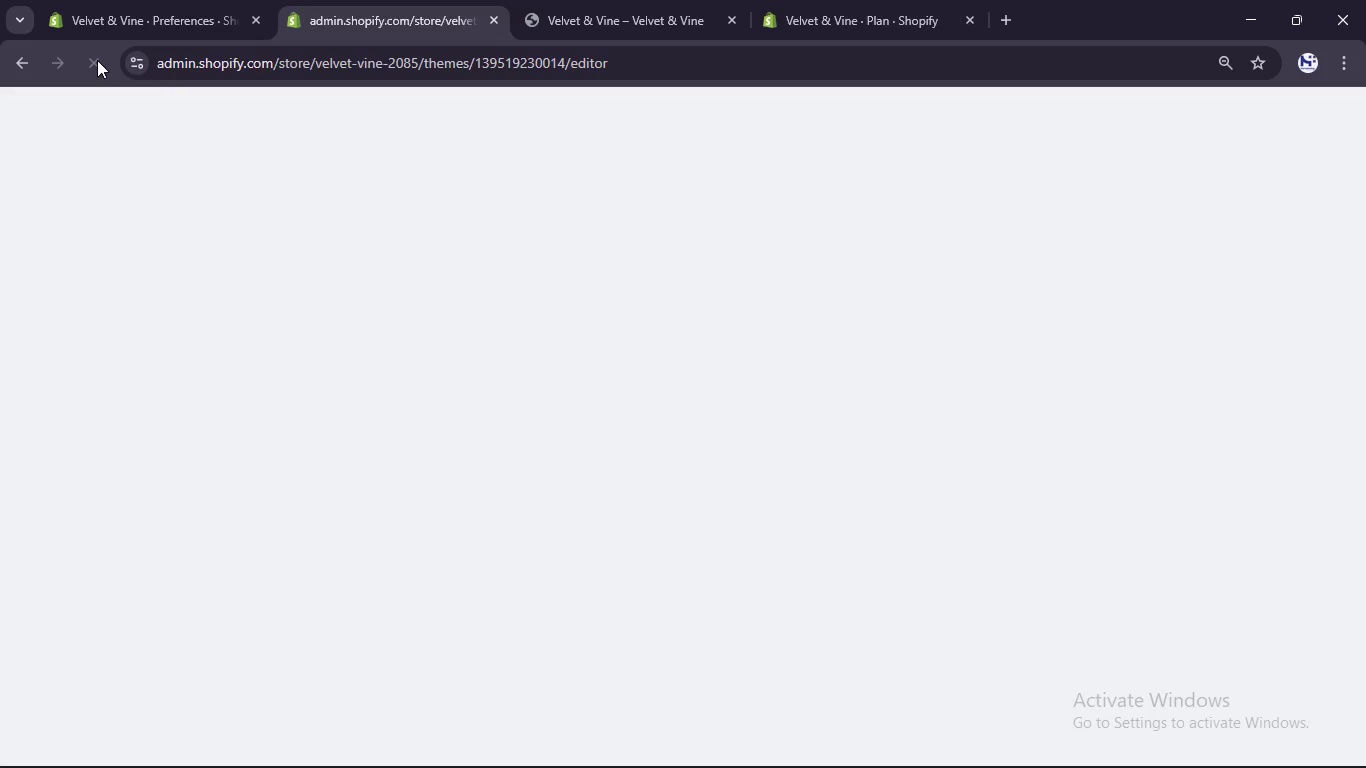 
left_click([620, 0])
 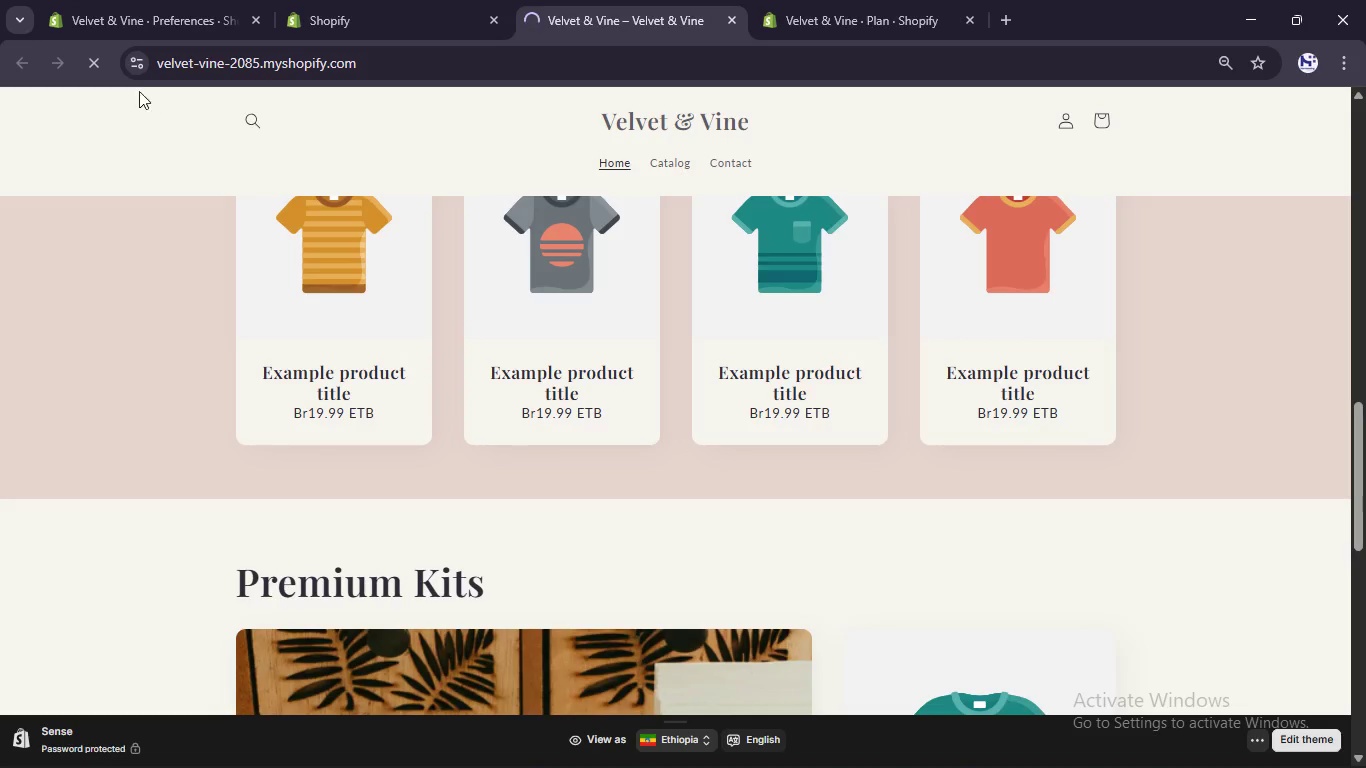 
scroll: coordinate [495, 289], scroll_direction: up, amount: 13.0
 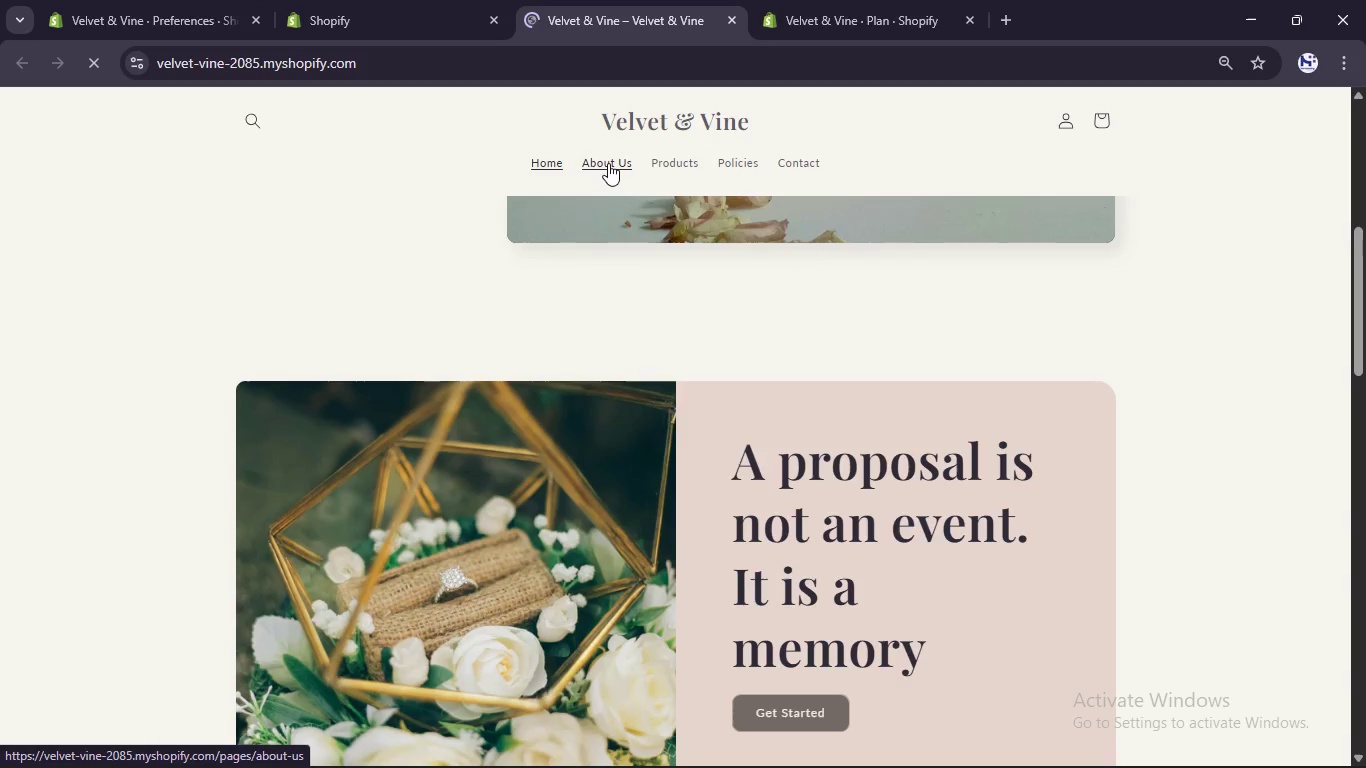 
left_click([608, 163])
 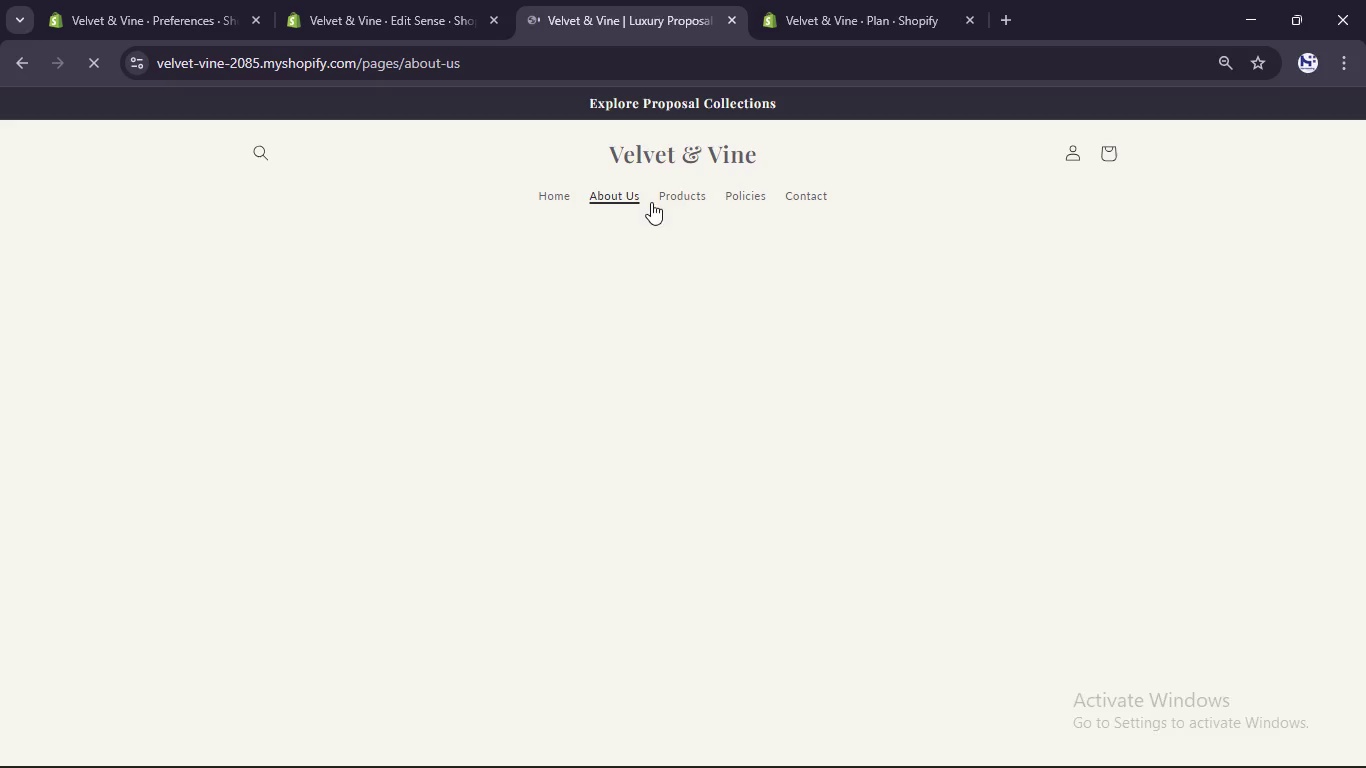 
scroll: coordinate [658, 220], scroll_direction: none, amount: 0.0
 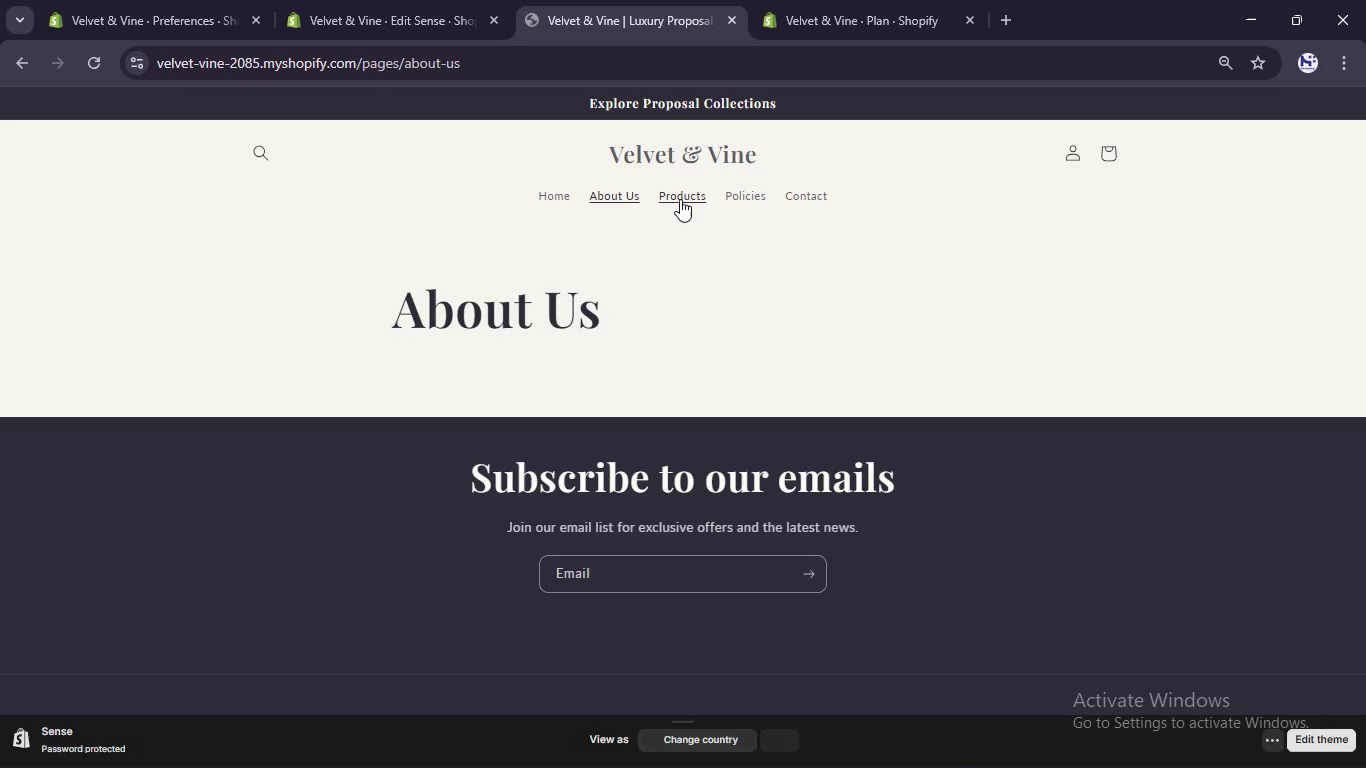 
left_click([681, 199])
 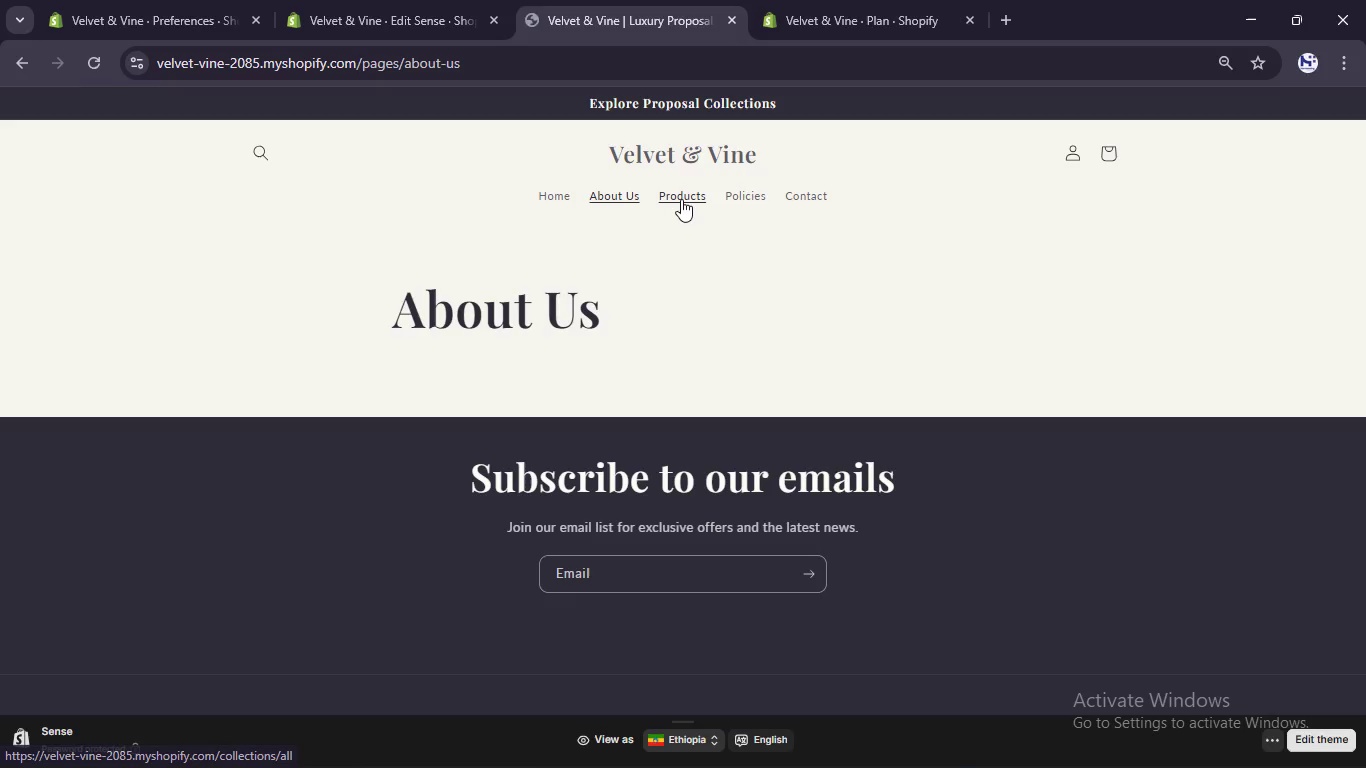 
scroll: coordinate [680, 199], scroll_direction: up, amount: 30.0
 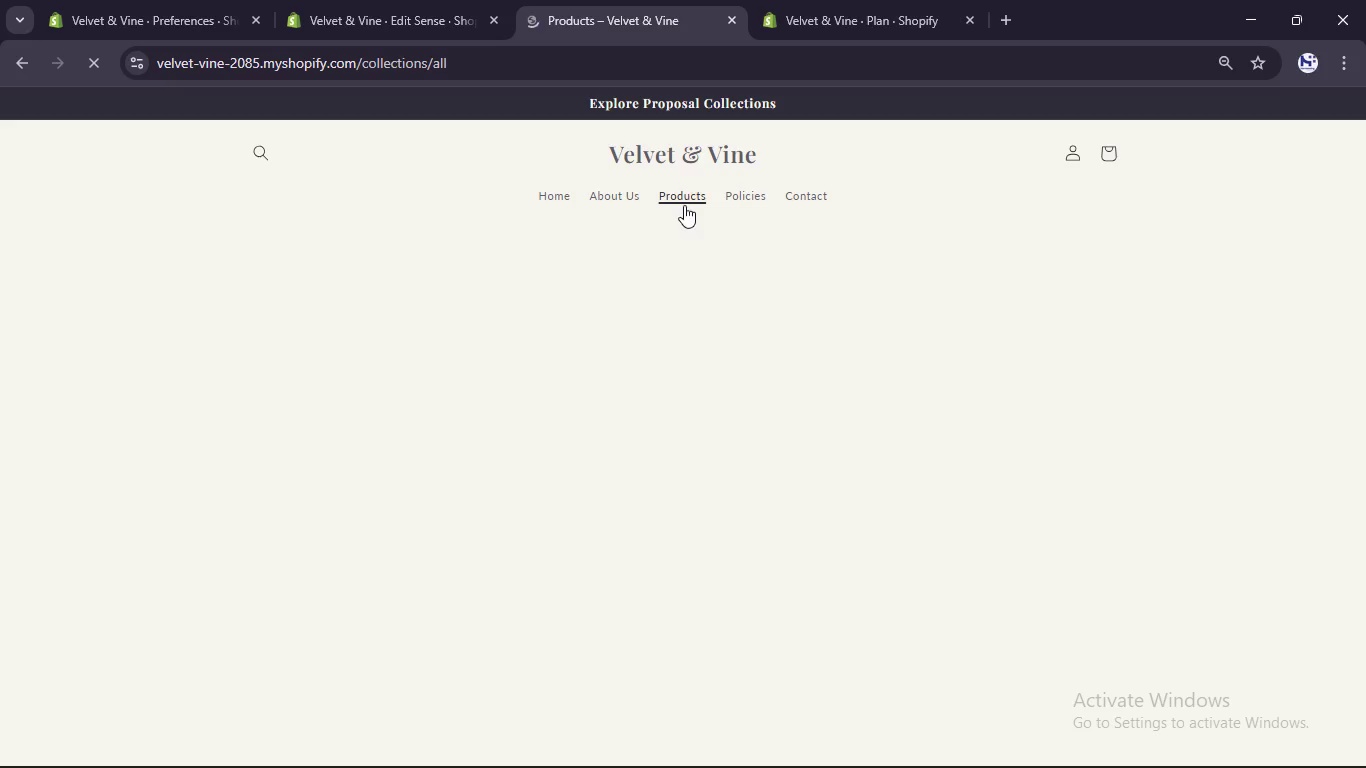 
scroll: coordinate [665, 295], scroll_direction: none, amount: 0.0
 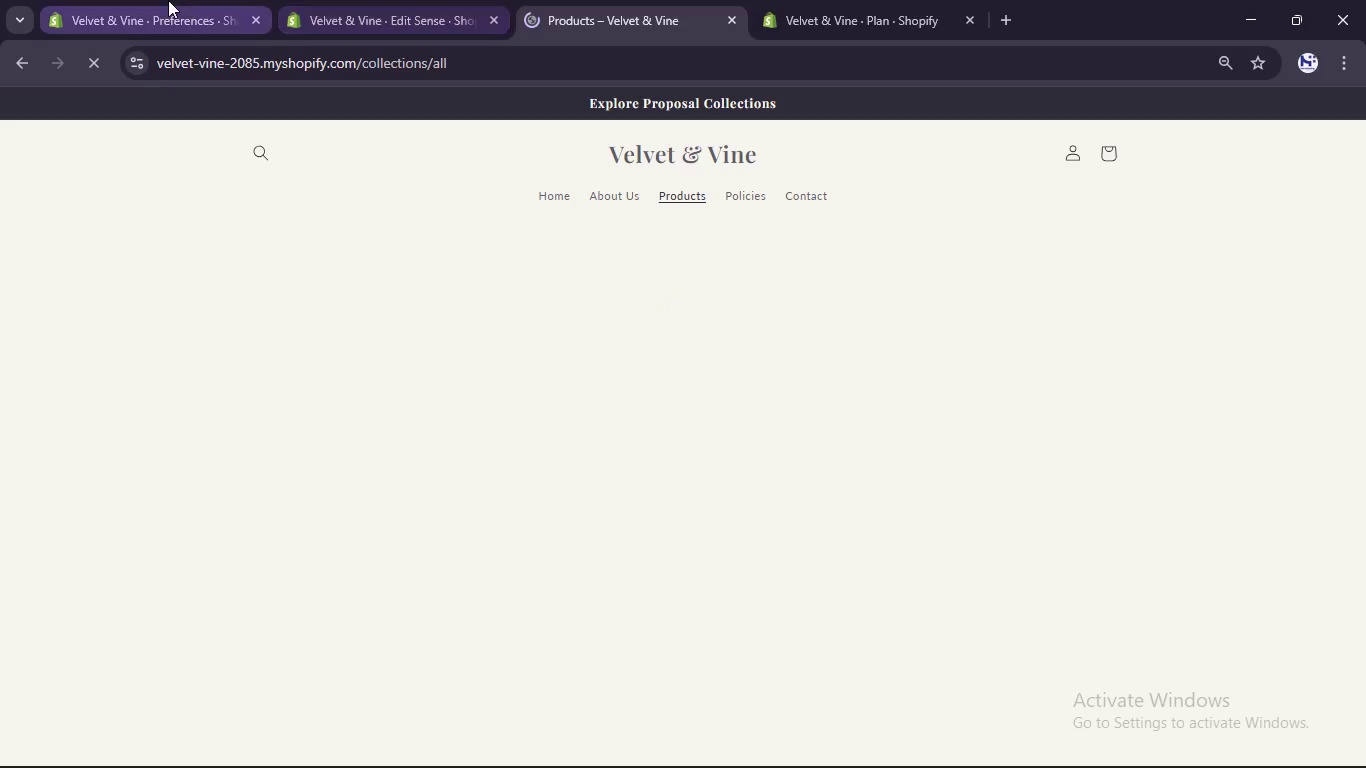 
left_click([168, 0])
 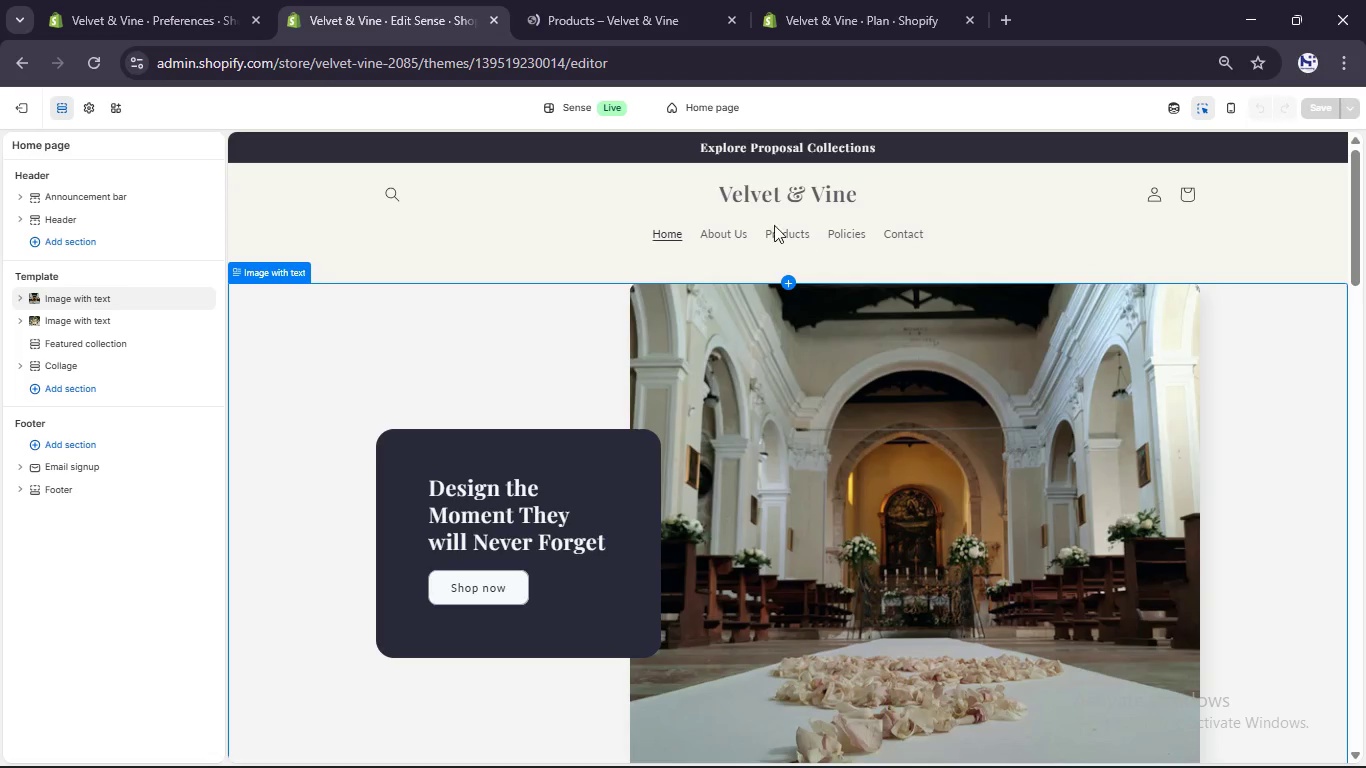 
left_click([731, 242])
 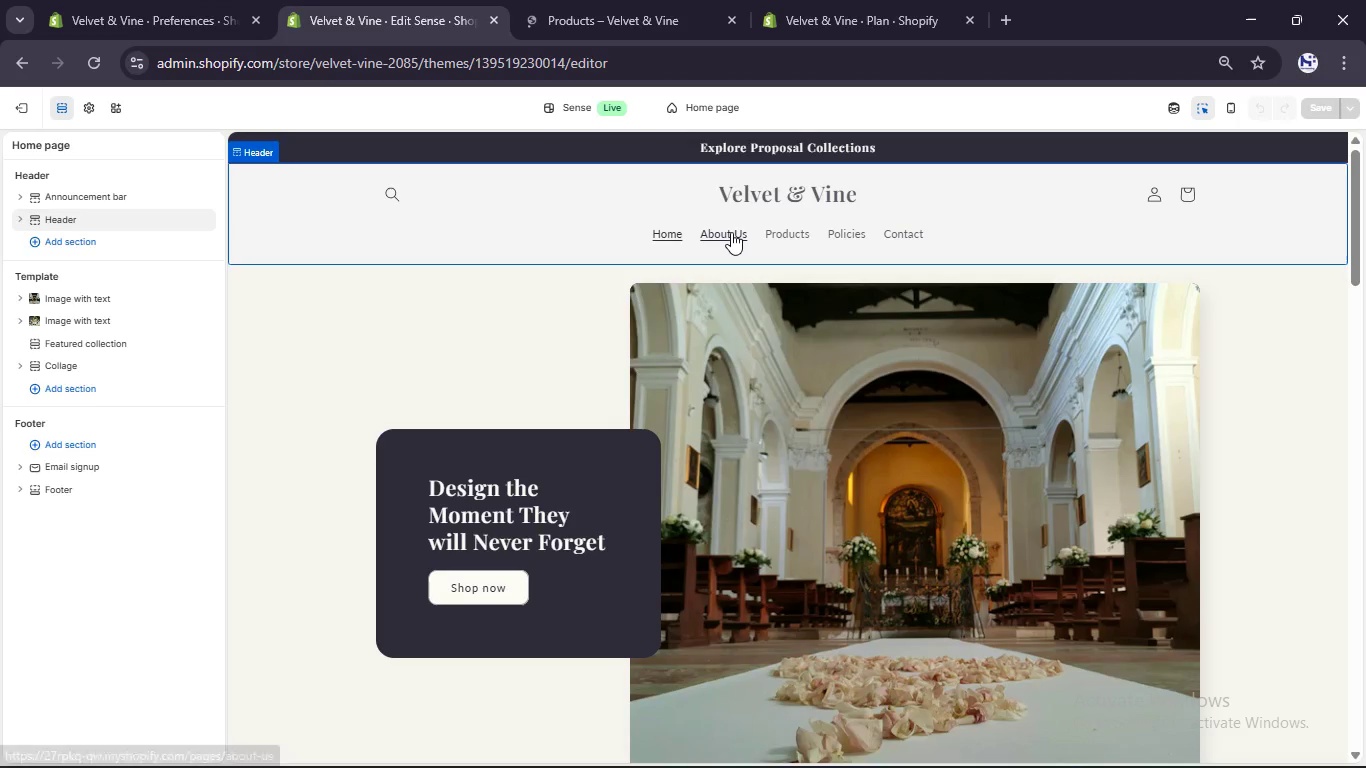 
left_click([731, 232])
 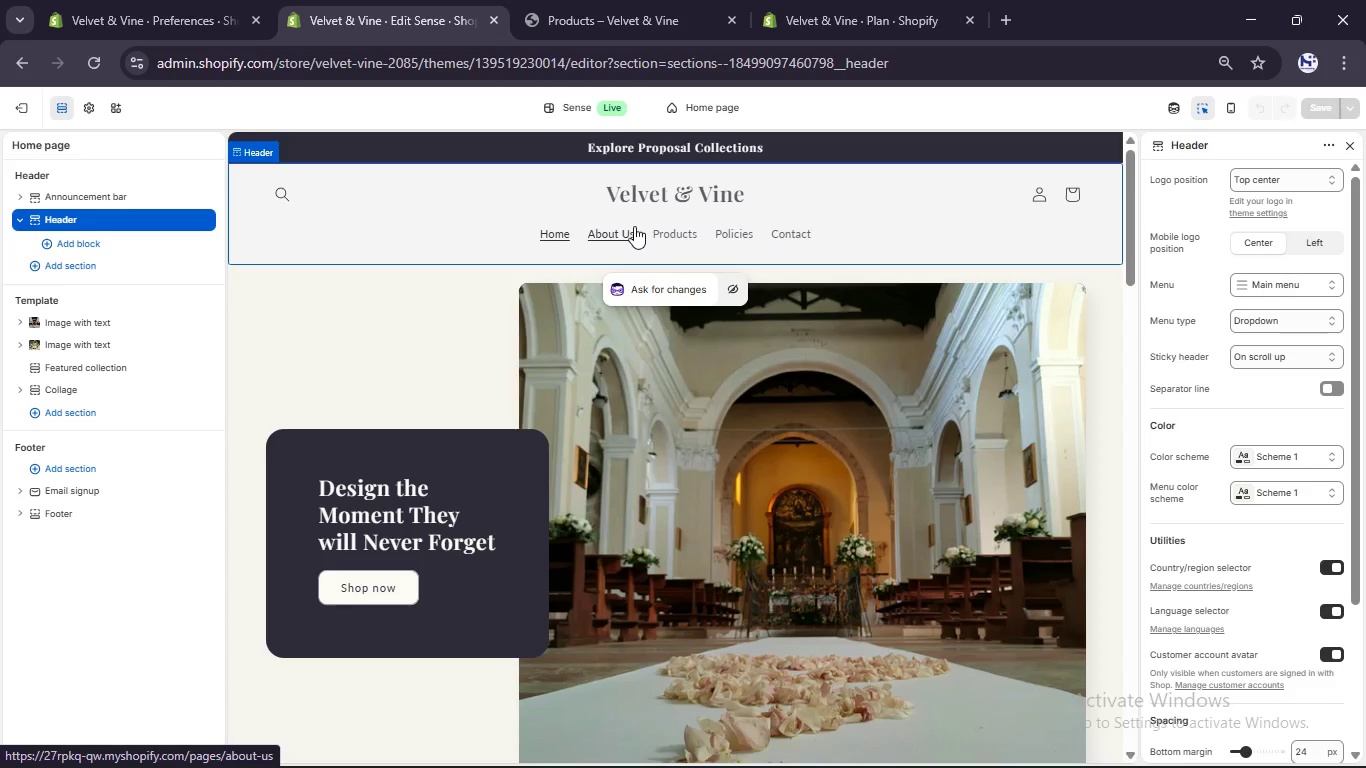 
left_click([617, 226])
 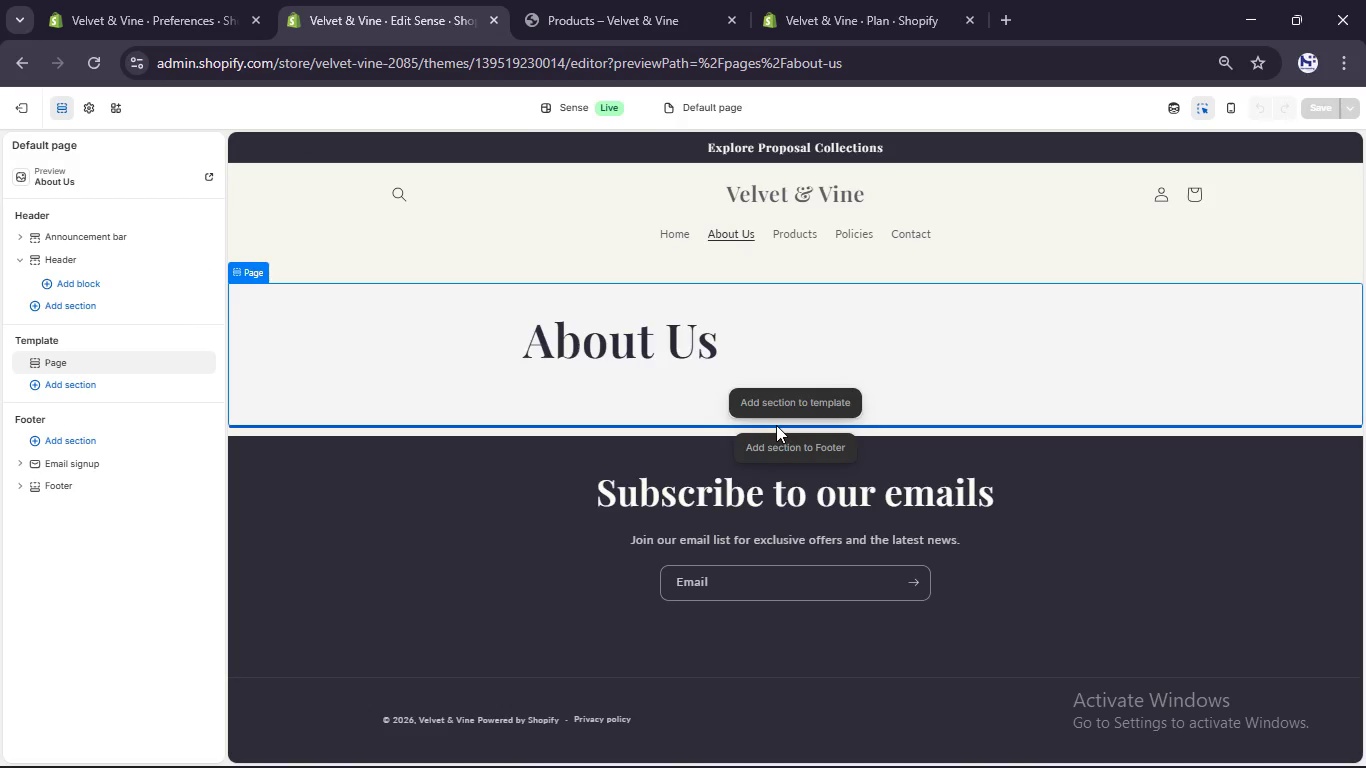 
wait(6.42)
 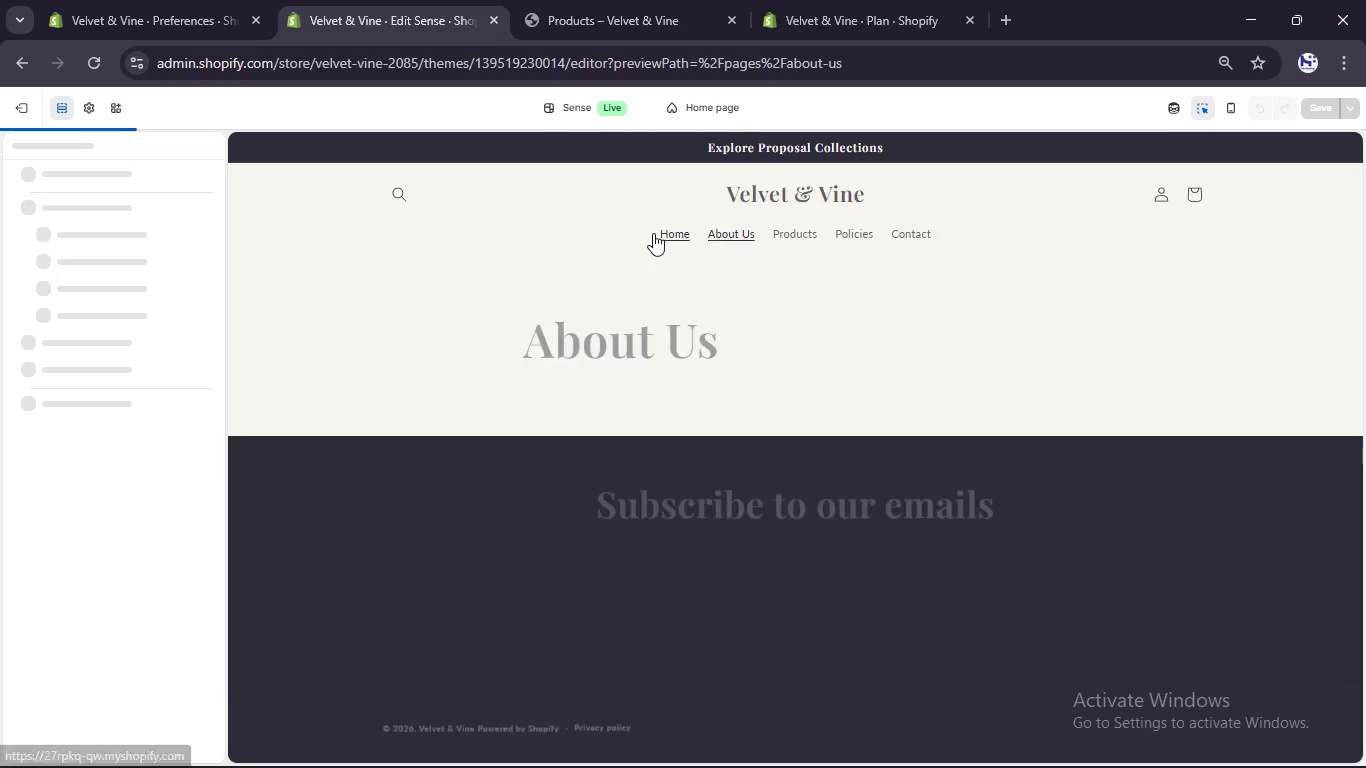 
left_click([781, 409])
 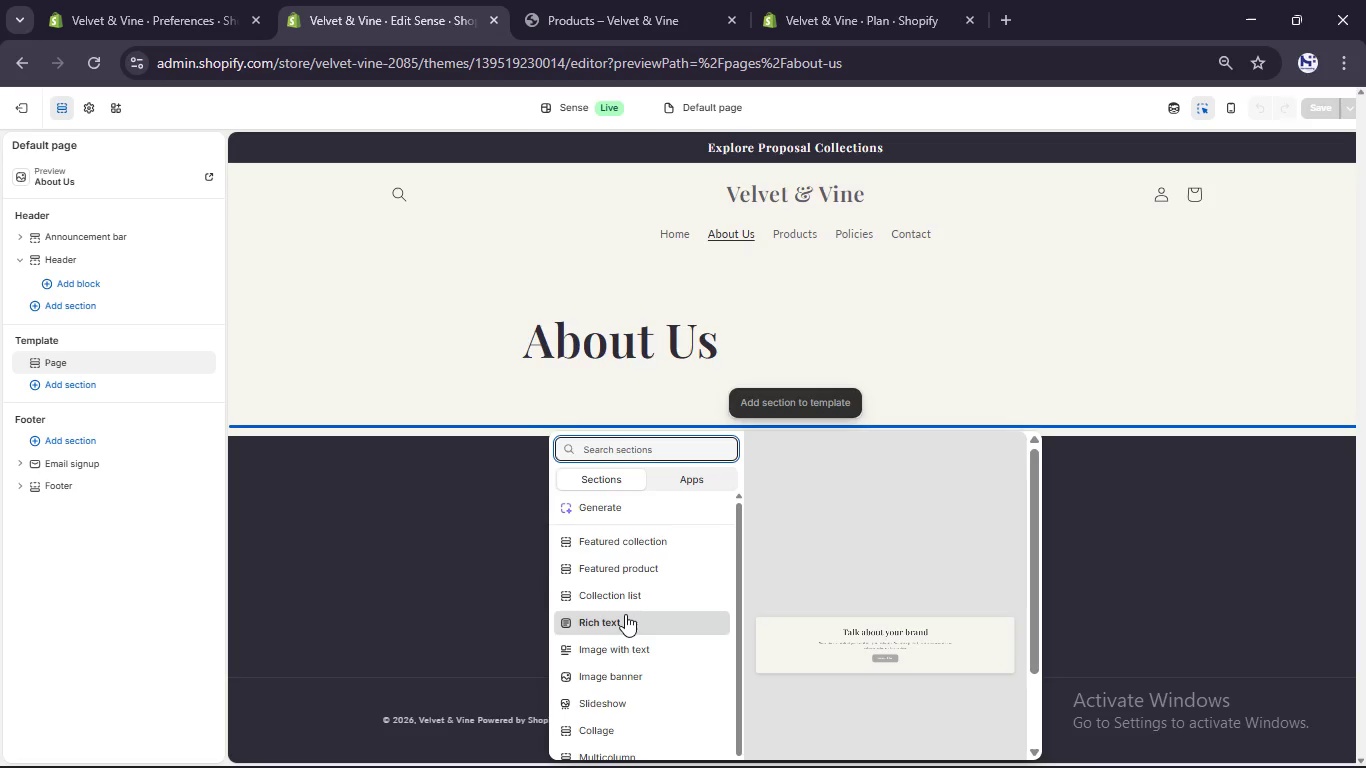 
wait(9.05)
 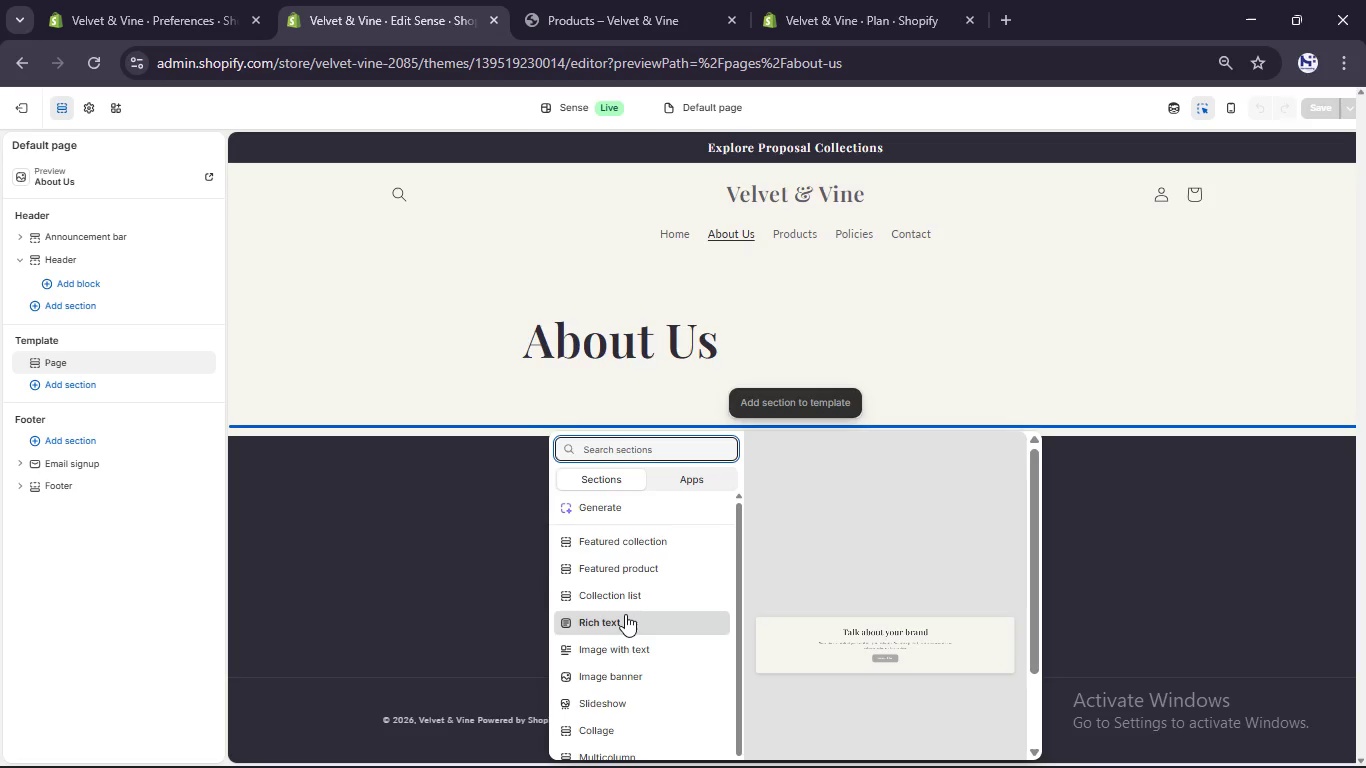 
left_click([629, 637])
 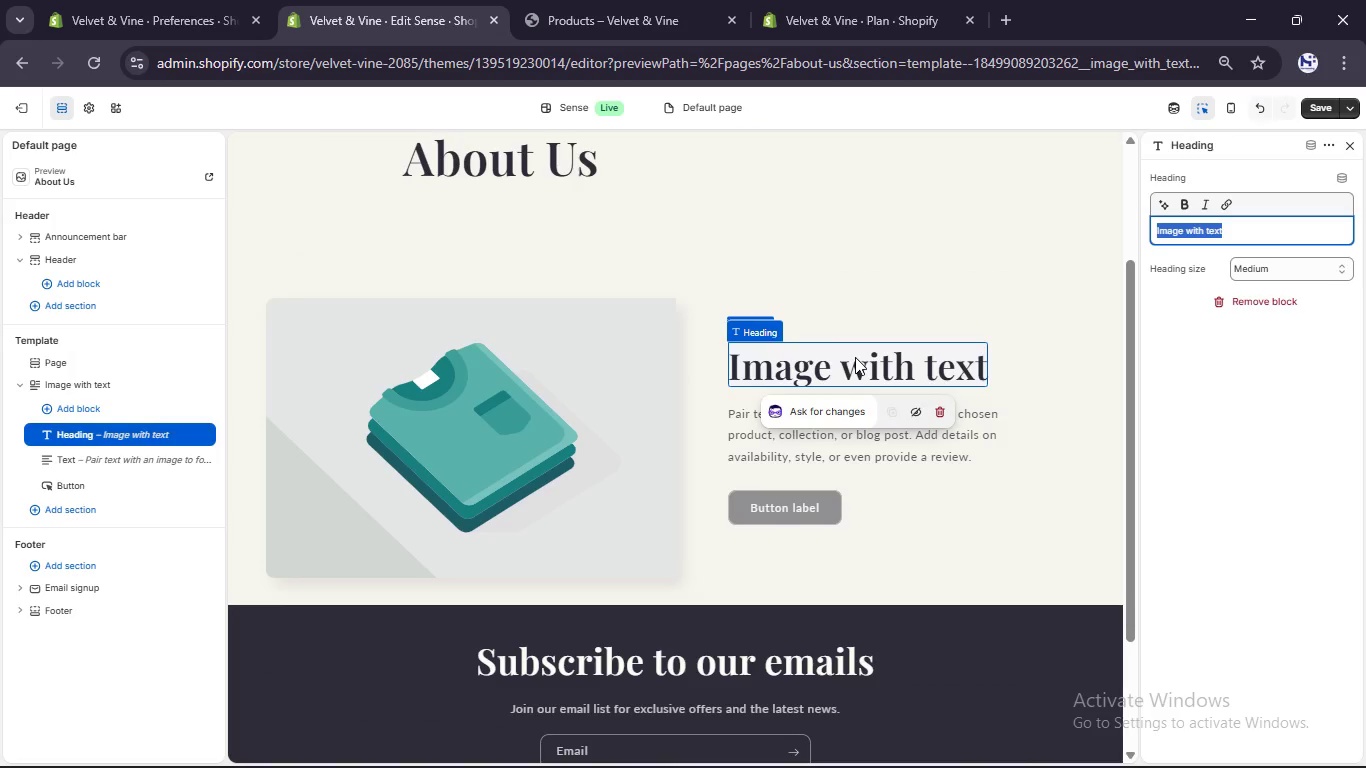 
wait(16.45)
 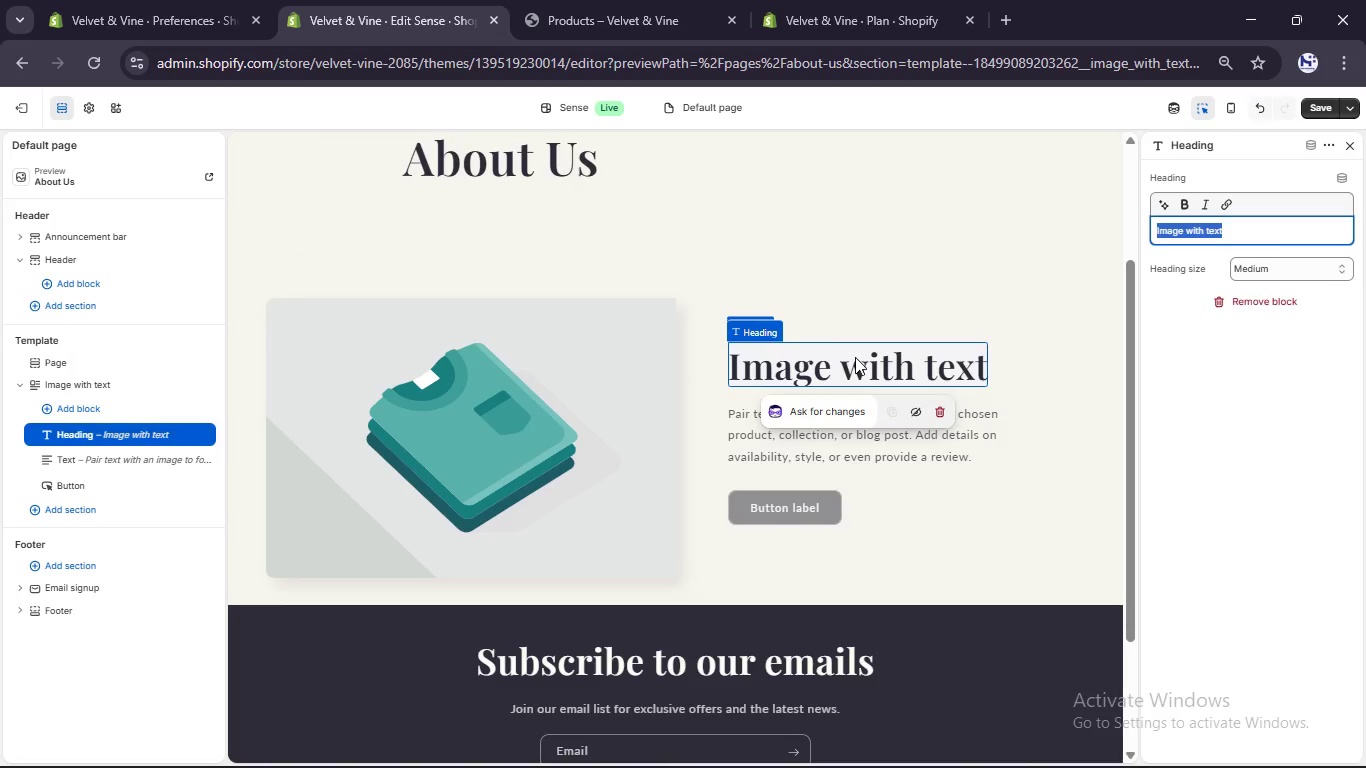 
left_click([841, 746])
 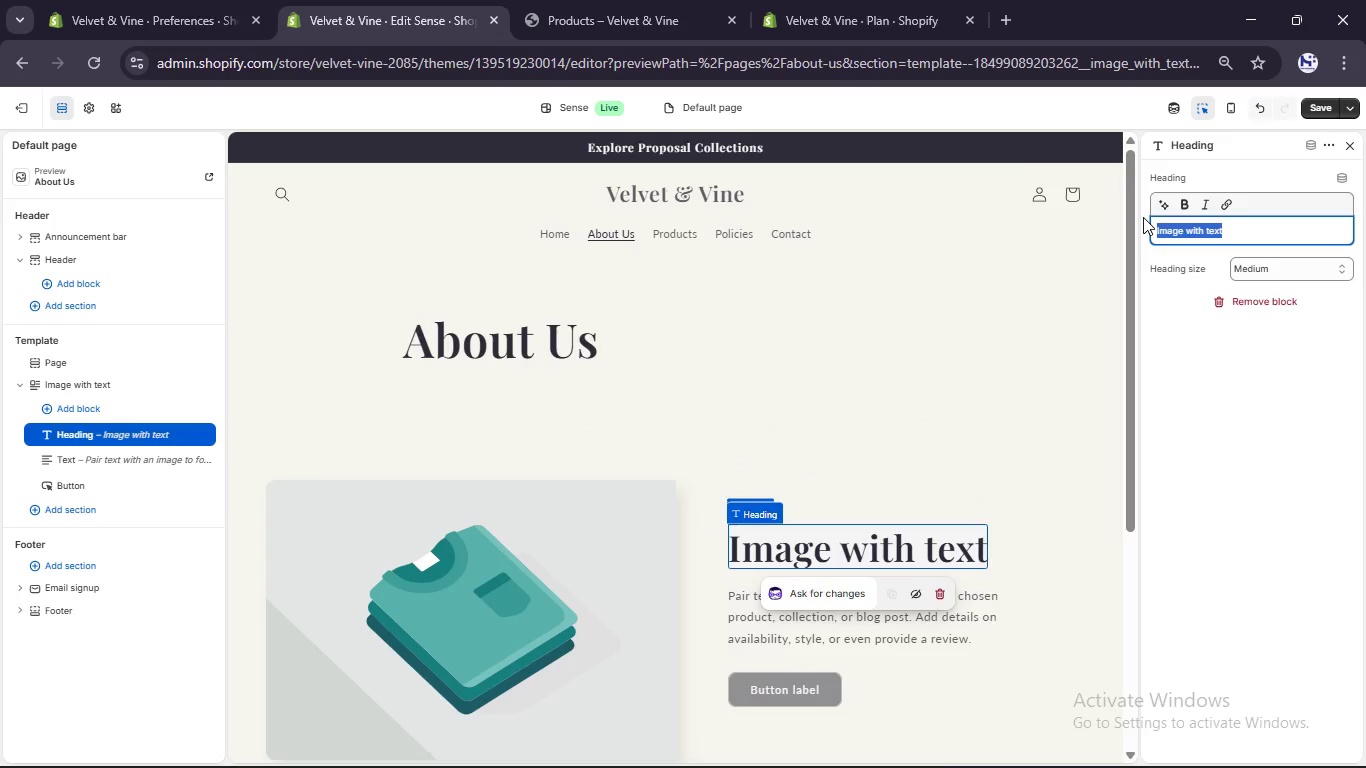 
wait(28.98)
 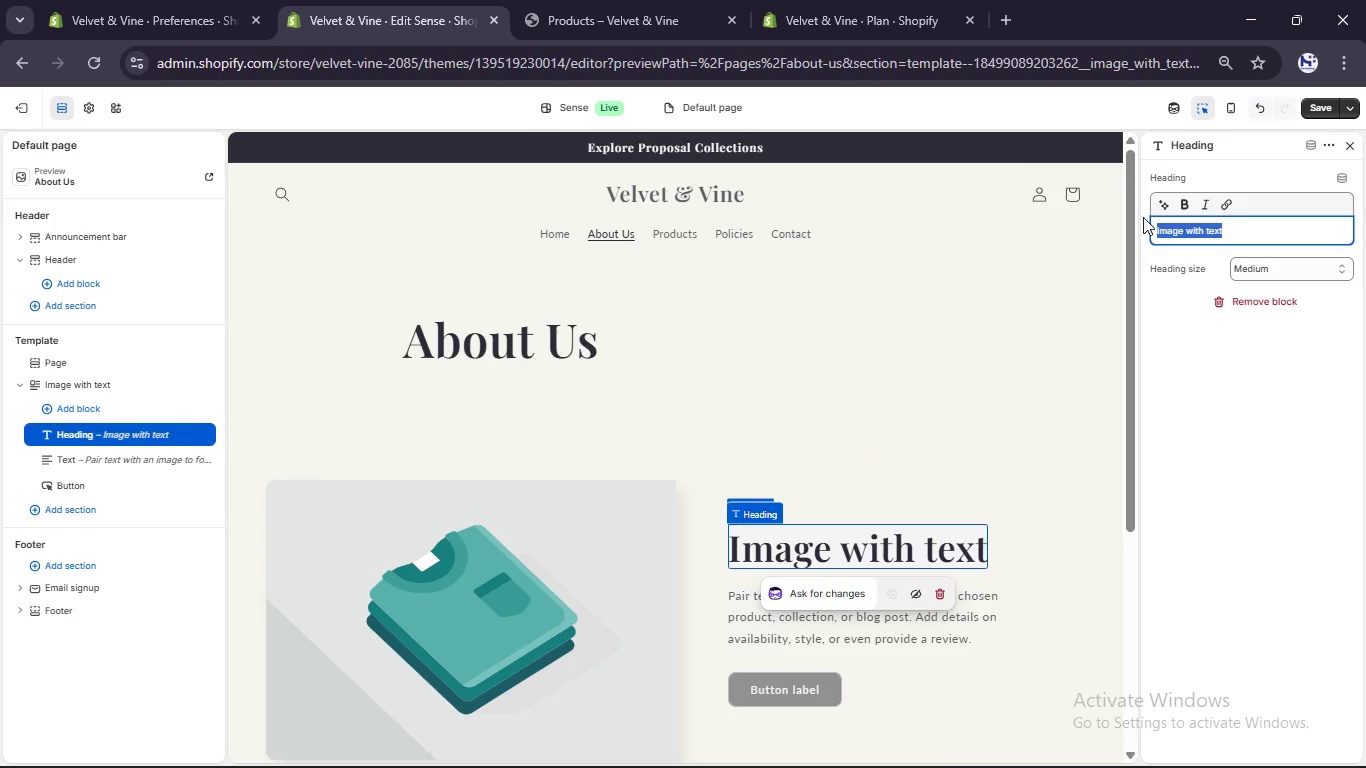 
type(Our Design Approach)
 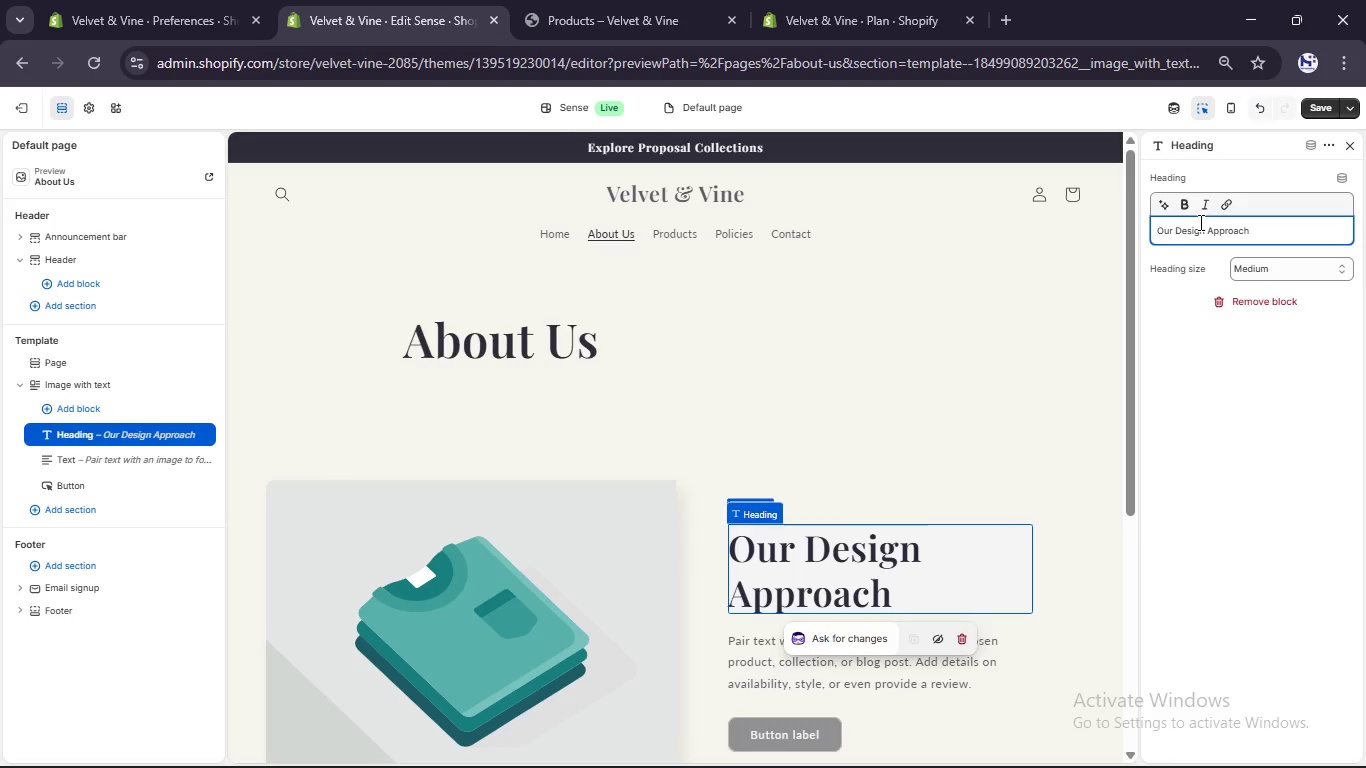 
scroll: coordinate [967, 447], scroll_direction: down, amount: 1.0
 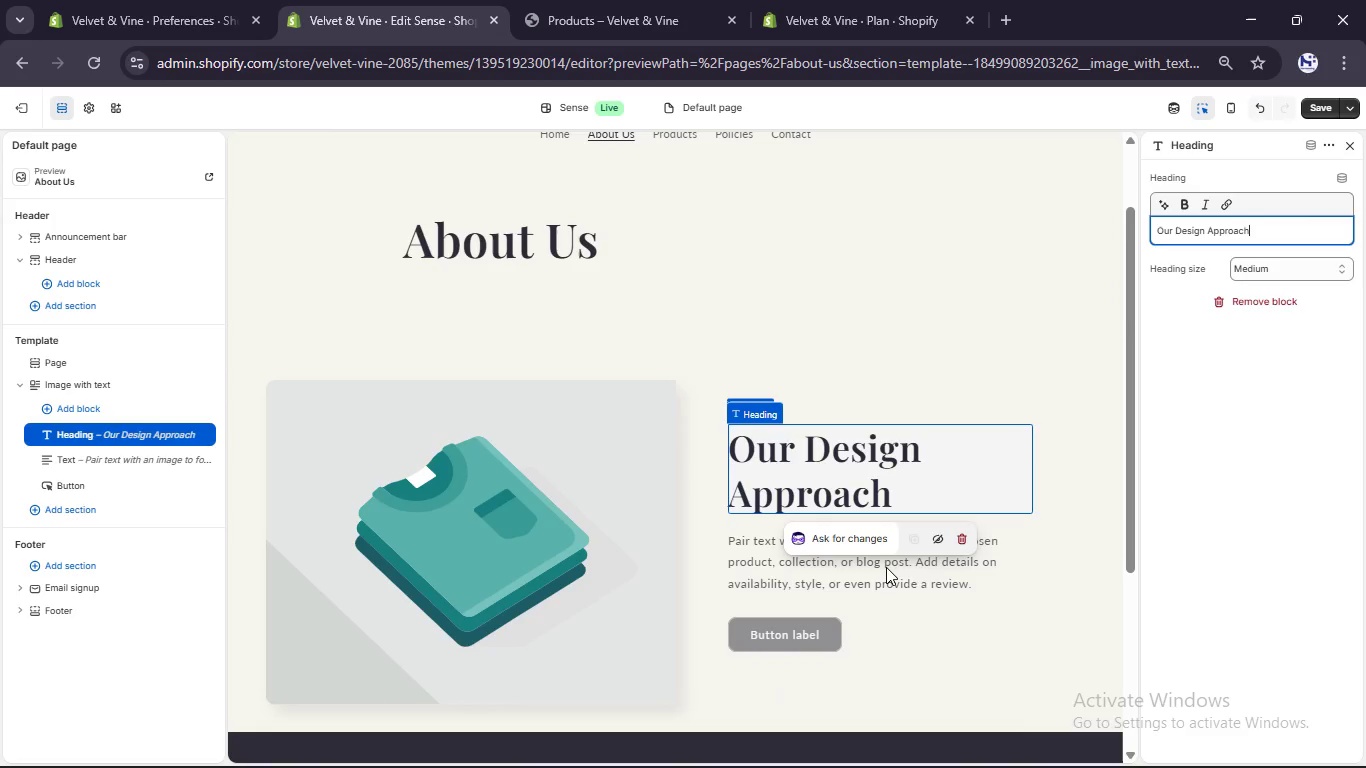 
left_click([886, 567])
 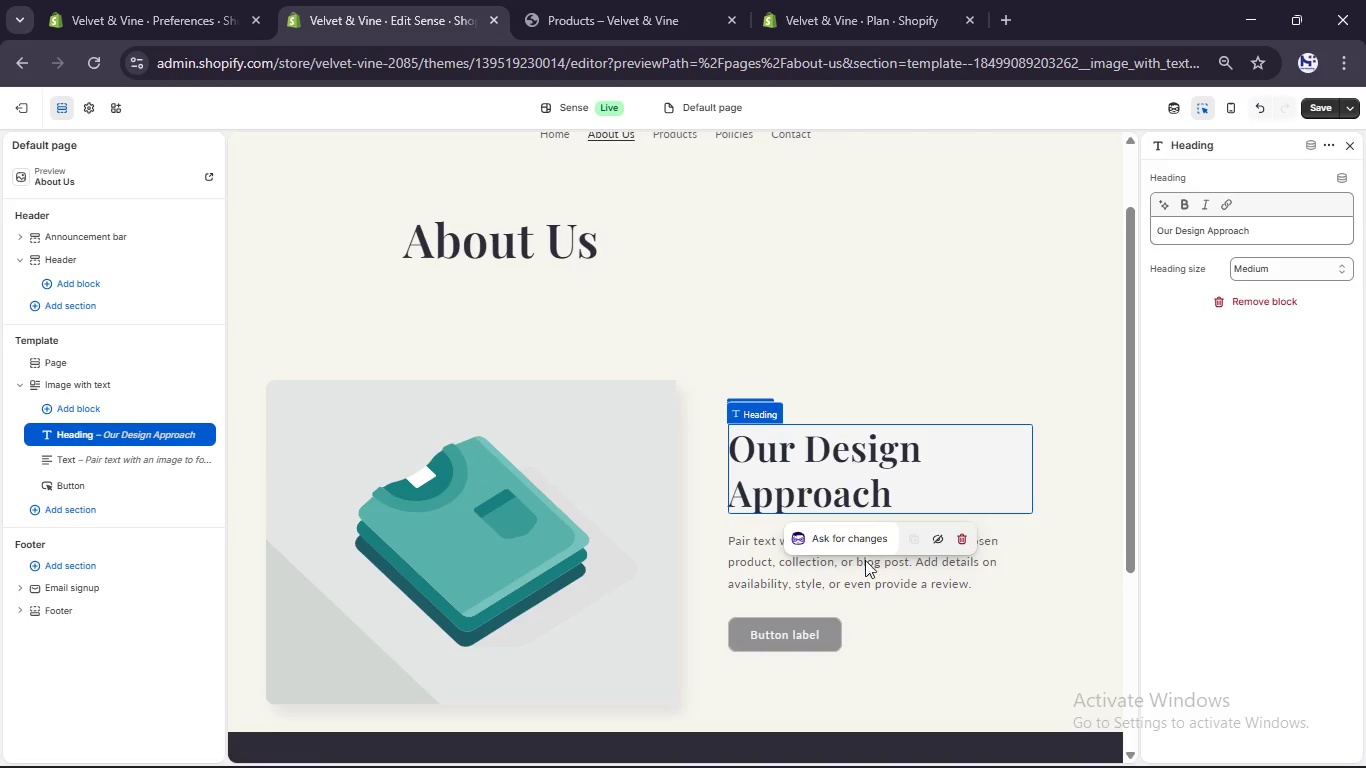 
left_click([873, 585])
 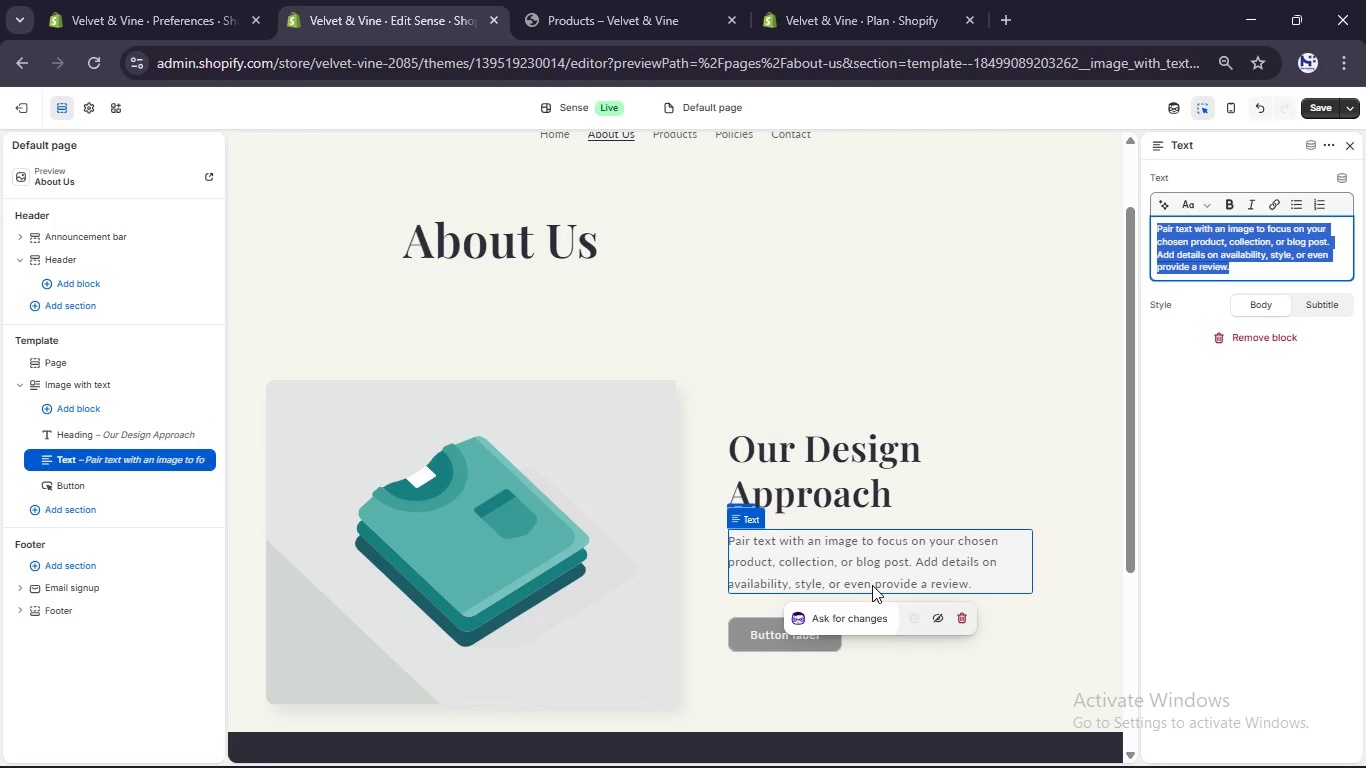 
type(Cinematic Atmosphere)
 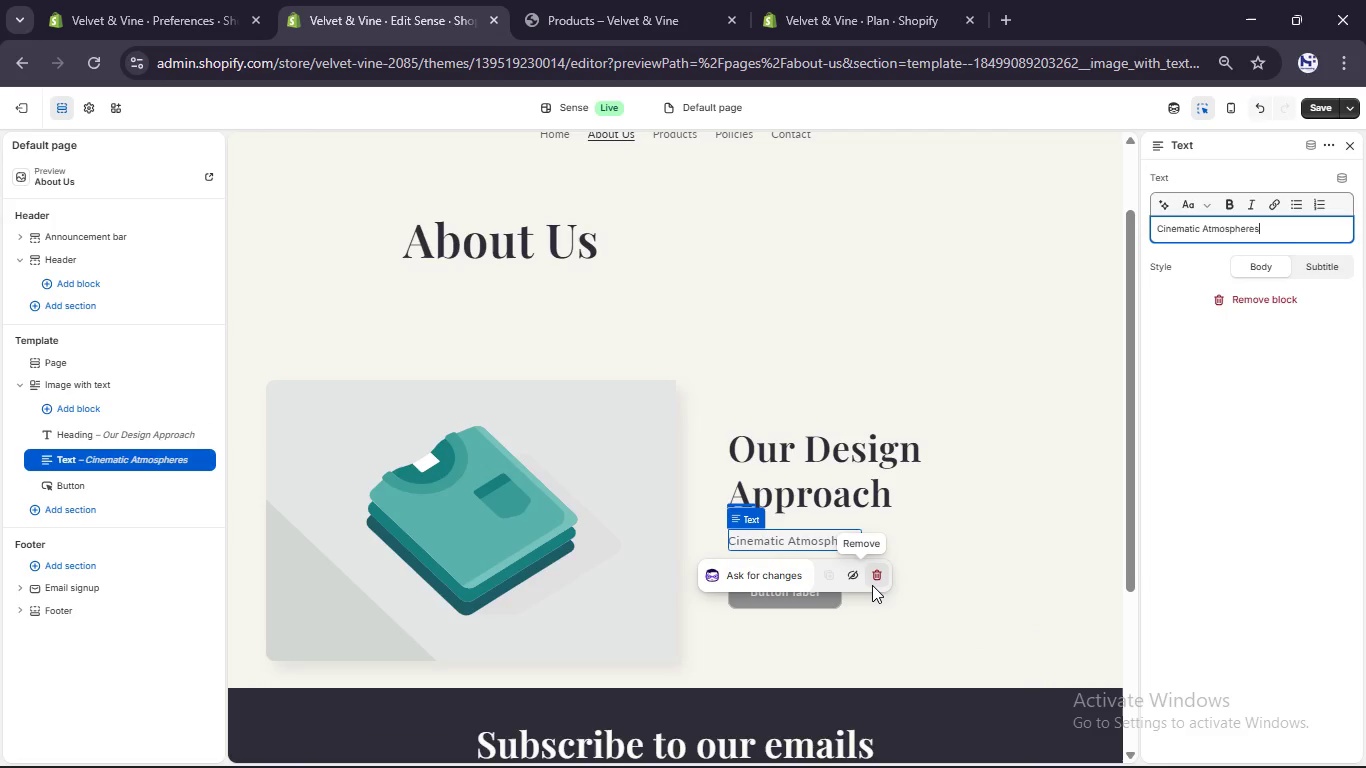 
 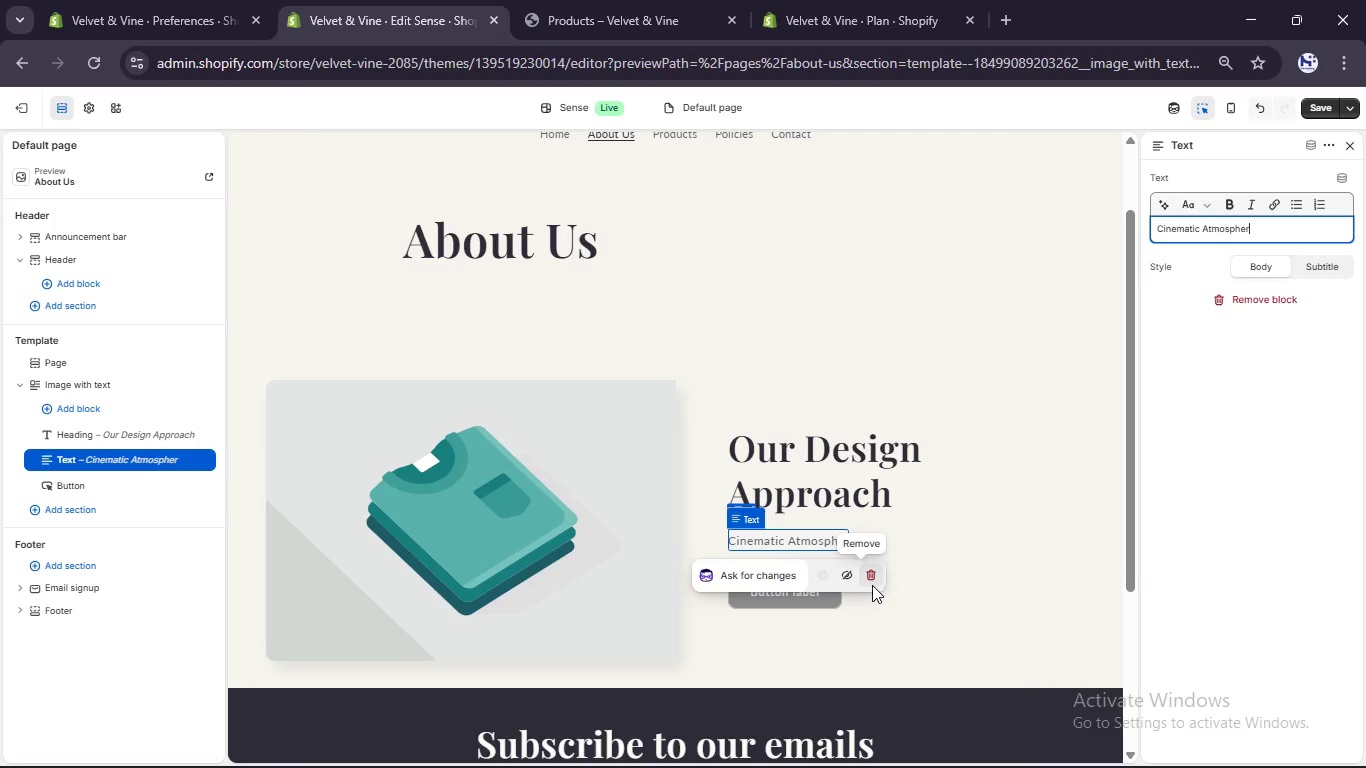 
hold_key(key=S, duration=0.39)
 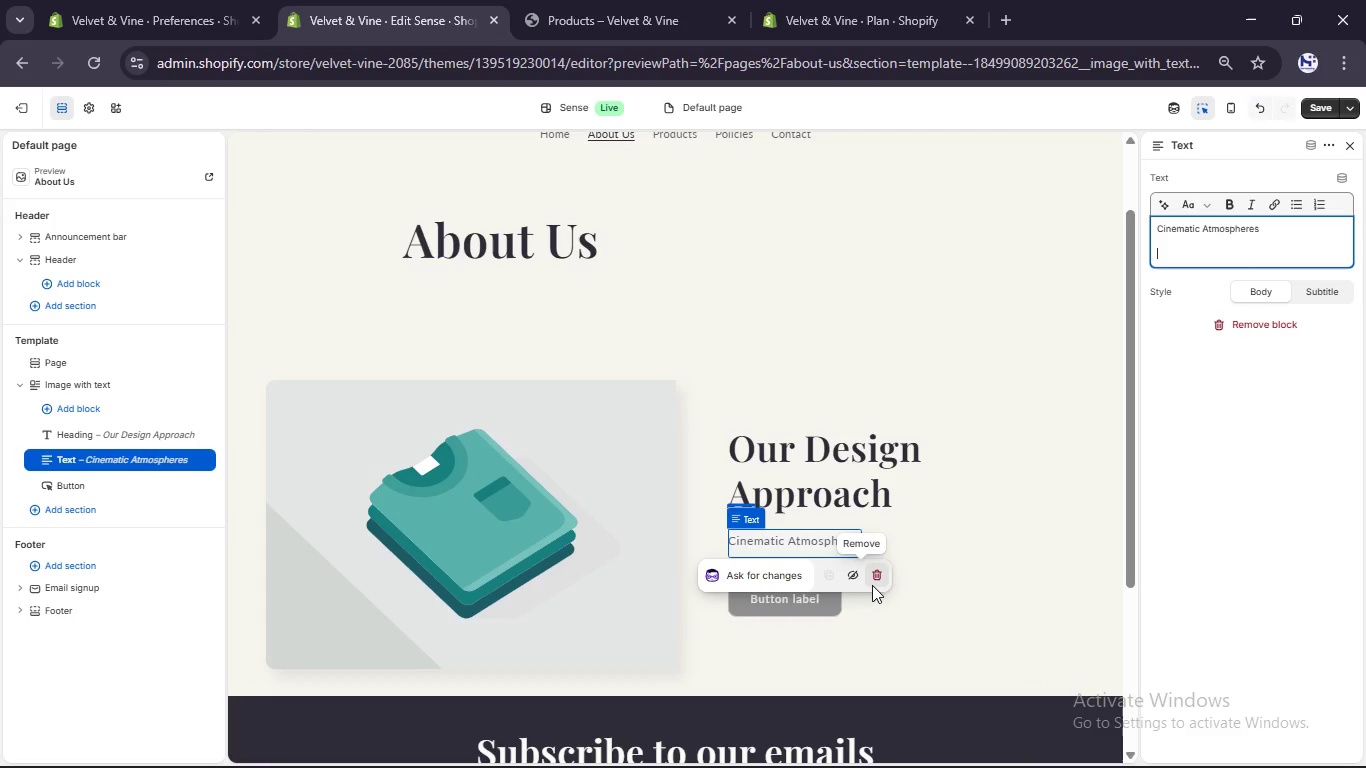 
hold_key(key=Enter, duration=0.33)
 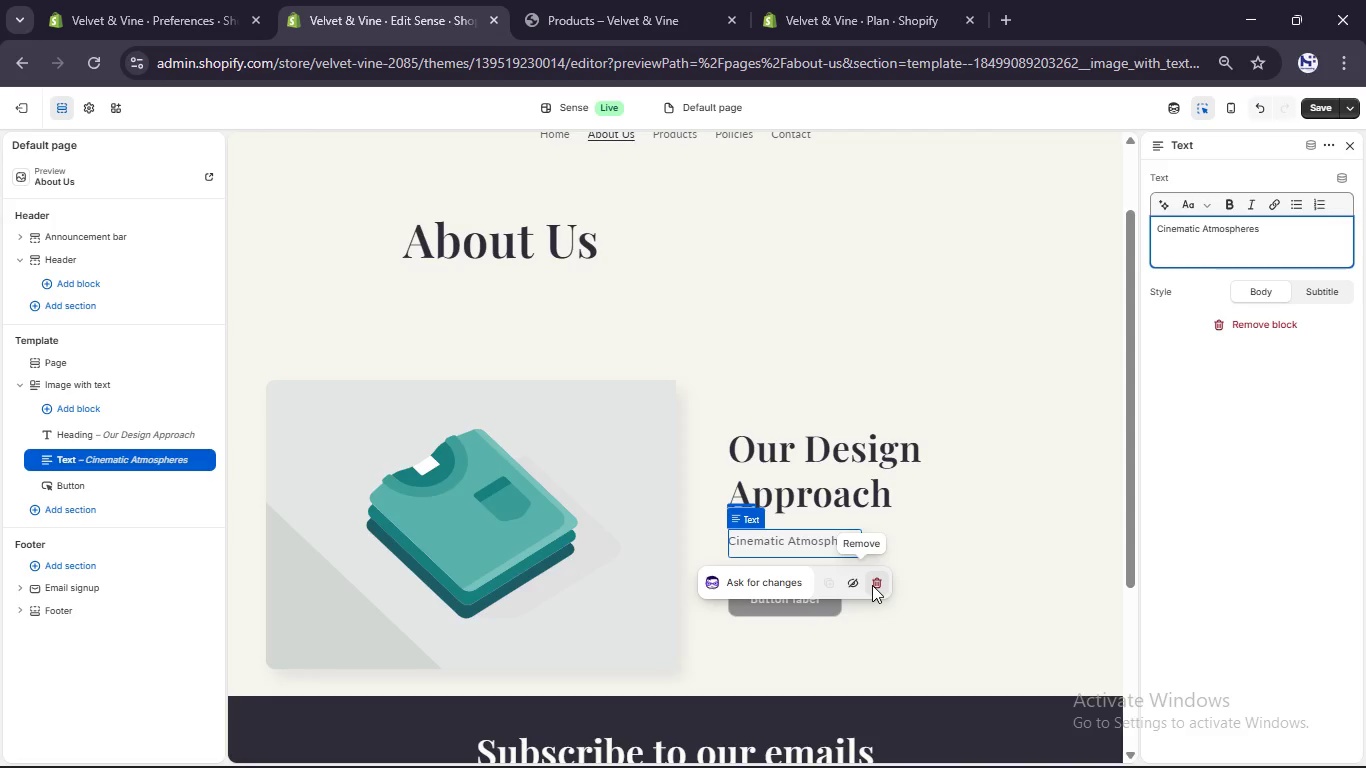 
type(Emotional Precision )
 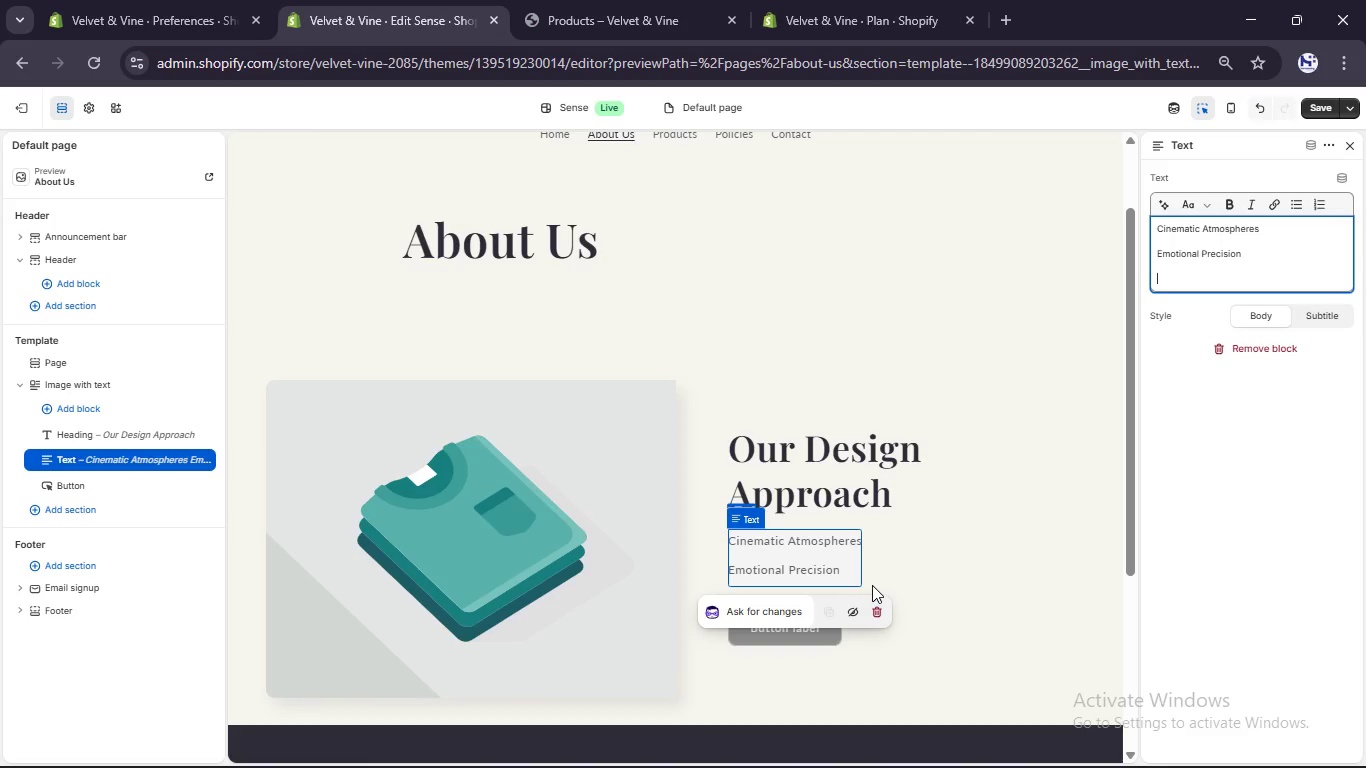 
 